 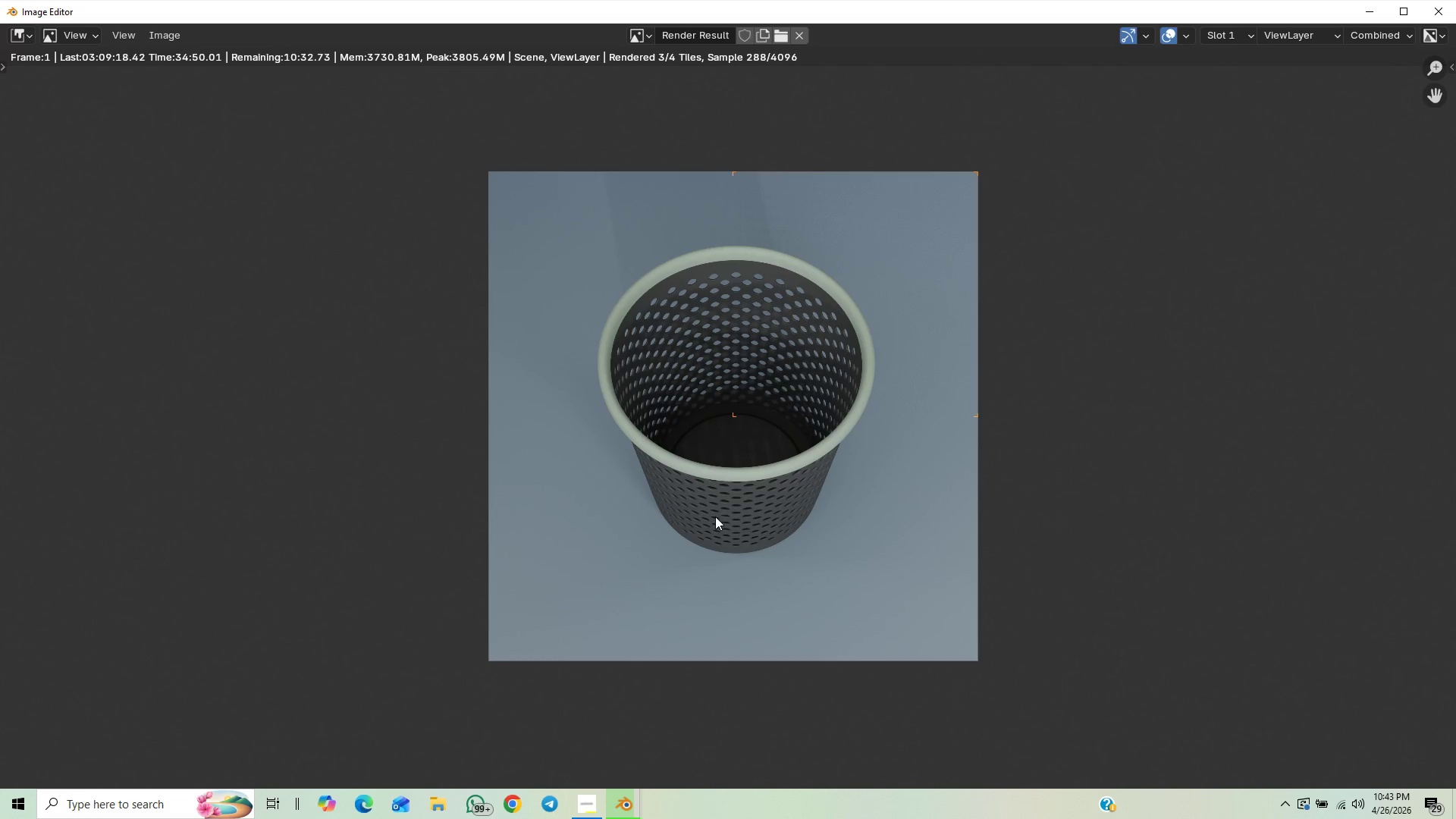 
scroll: coordinate [733, 570], scroll_direction: up, amount: 2.0
 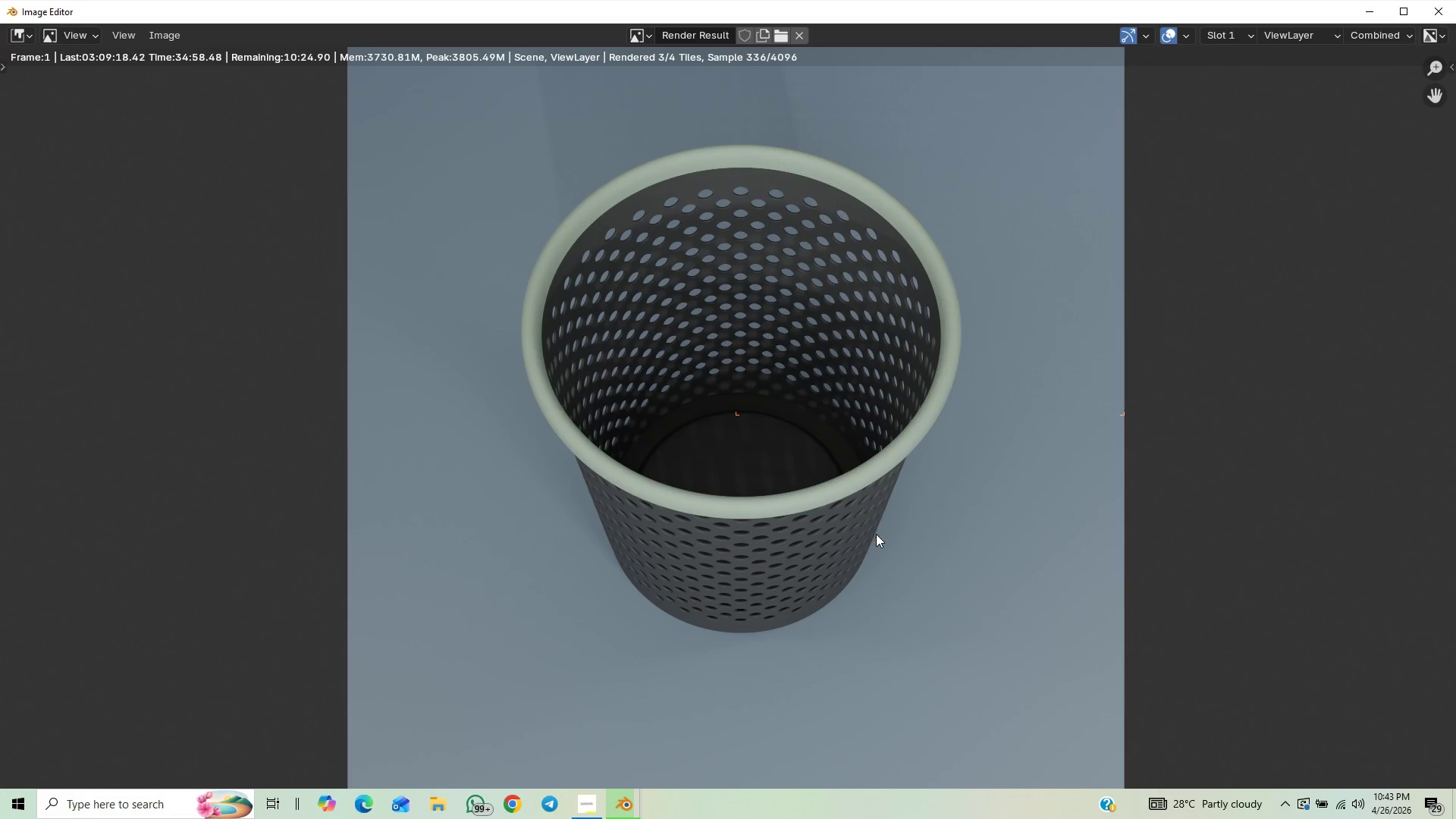 
scroll: coordinate [805, 549], scroll_direction: down, amount: 3.0
 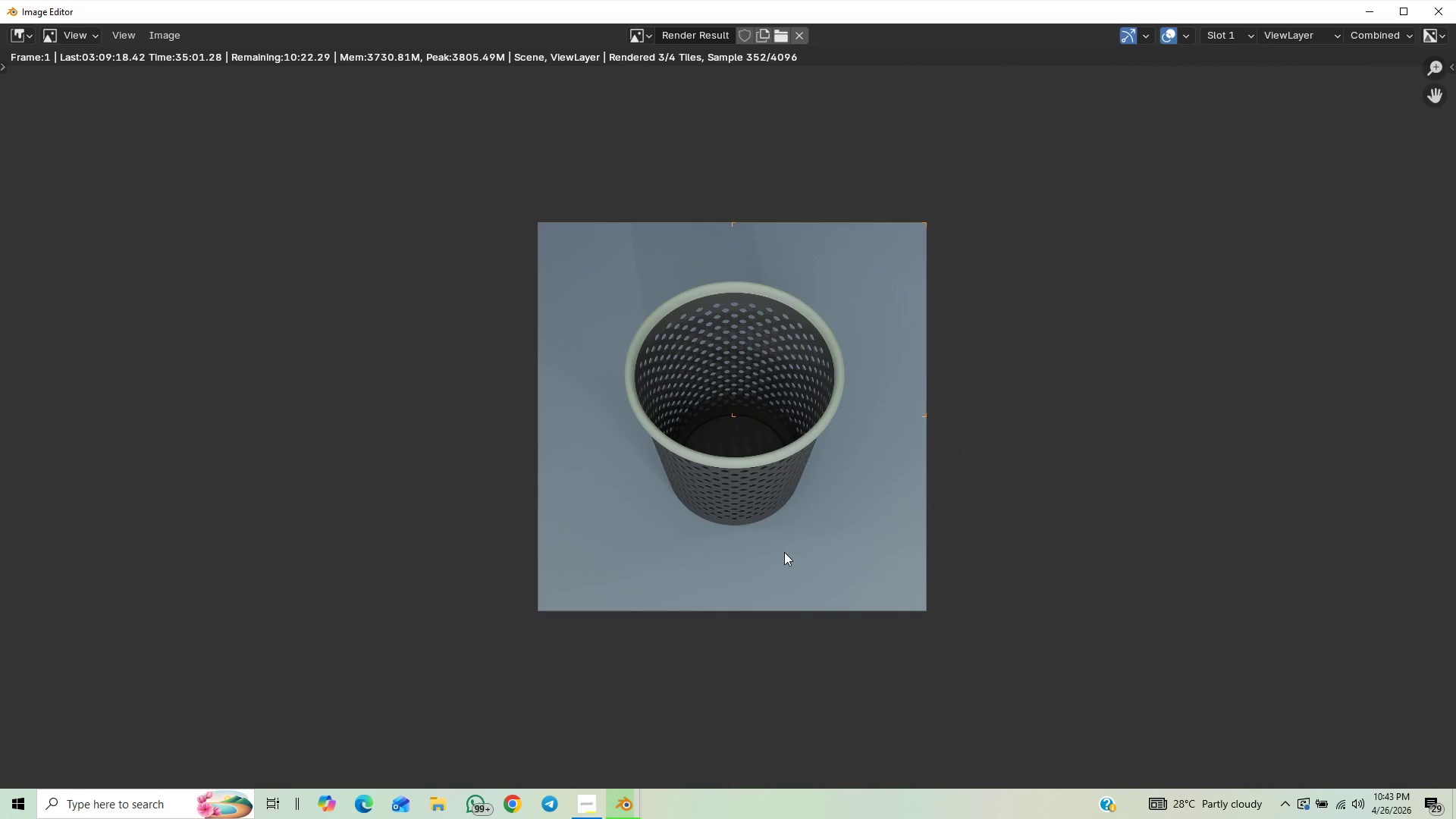 
scroll: coordinate [784, 552], scroll_direction: up, amount: 2.0
 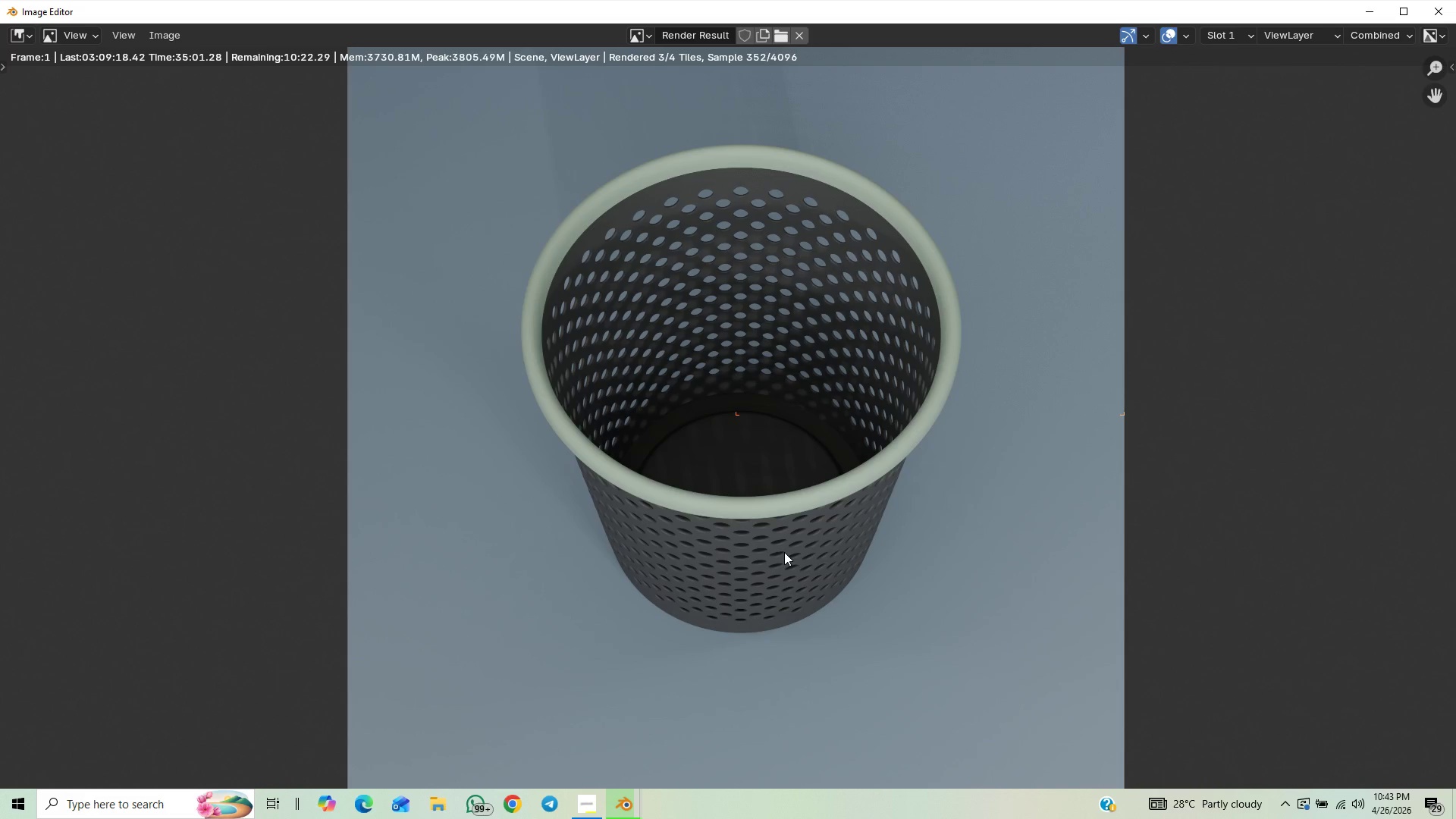 
scroll: coordinate [784, 552], scroll_direction: down, amount: 2.0
 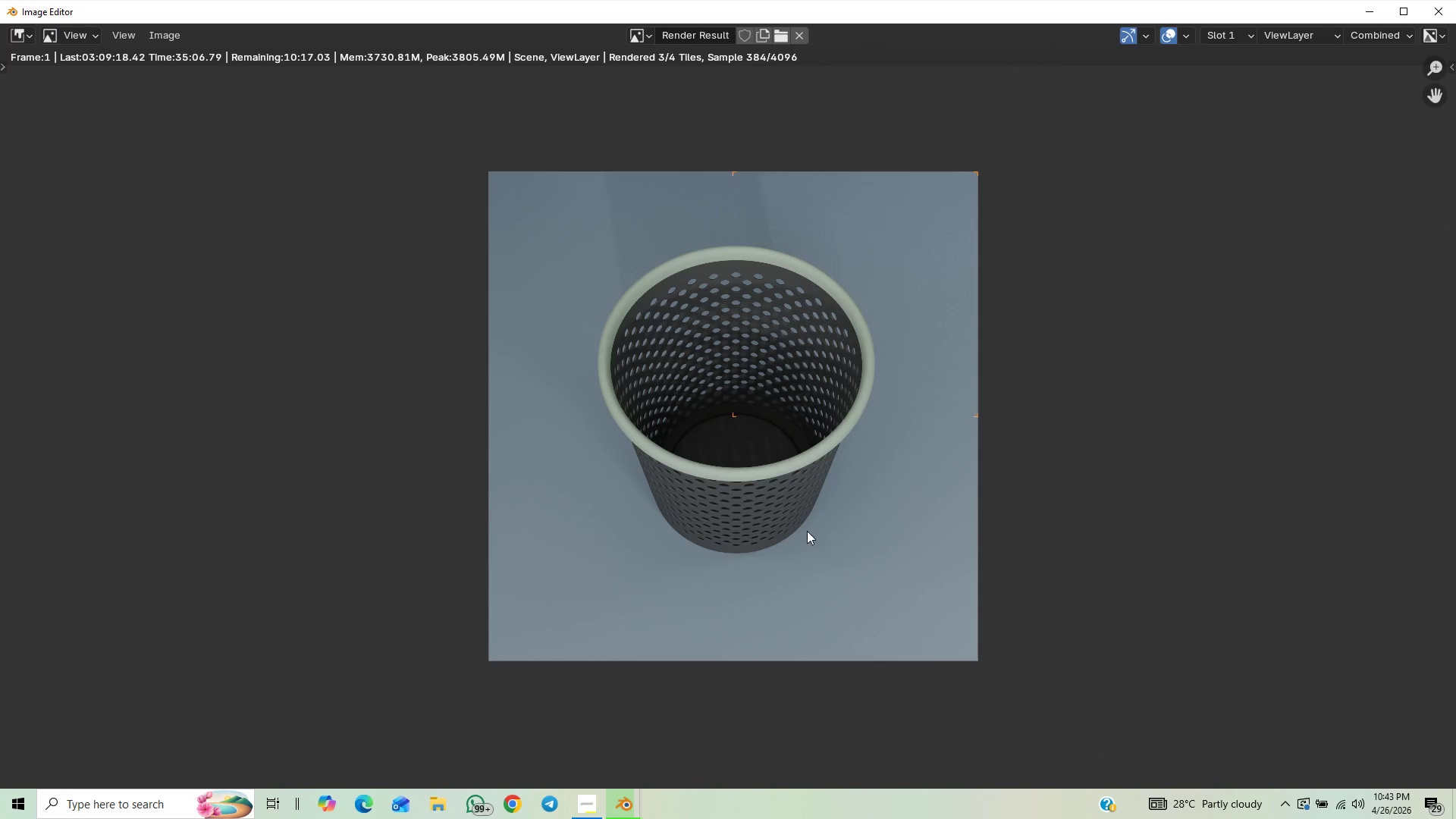 
scroll: coordinate [760, 547], scroll_direction: up, amount: 2.0
 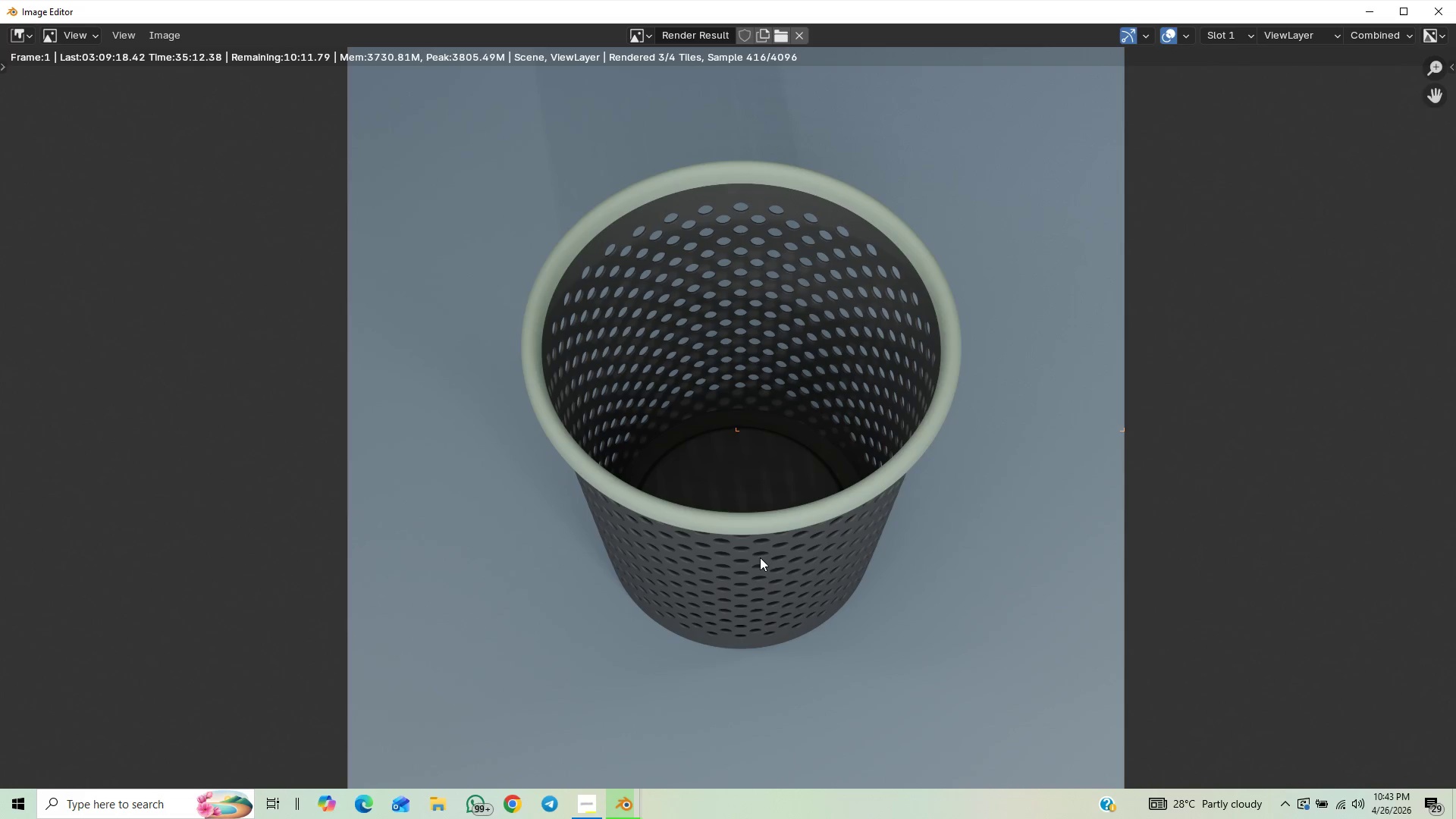 
scroll: coordinate [752, 532], scroll_direction: none, amount: 0.0
 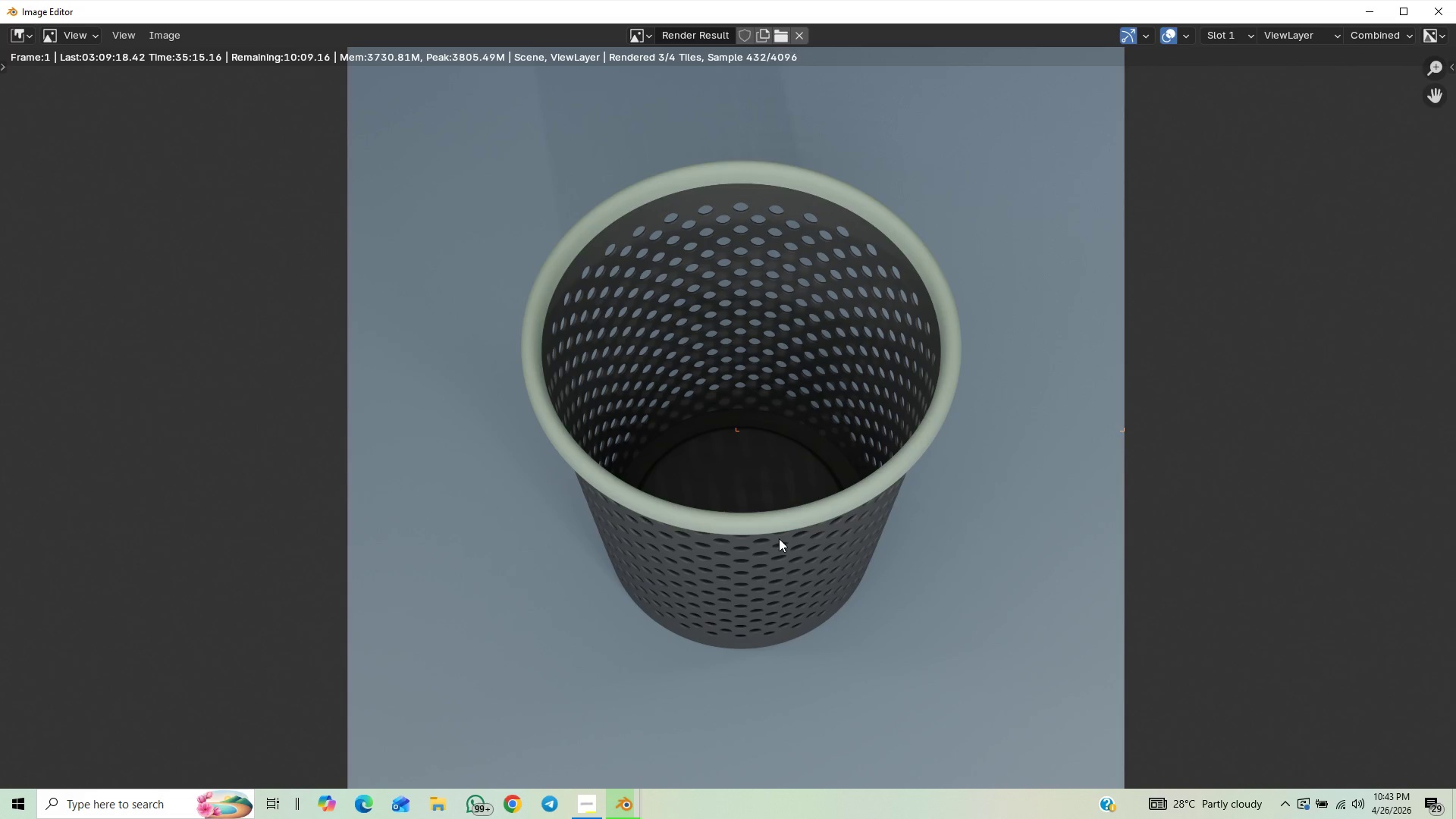 
scroll: coordinate [779, 538], scroll_direction: down, amount: 1.0
 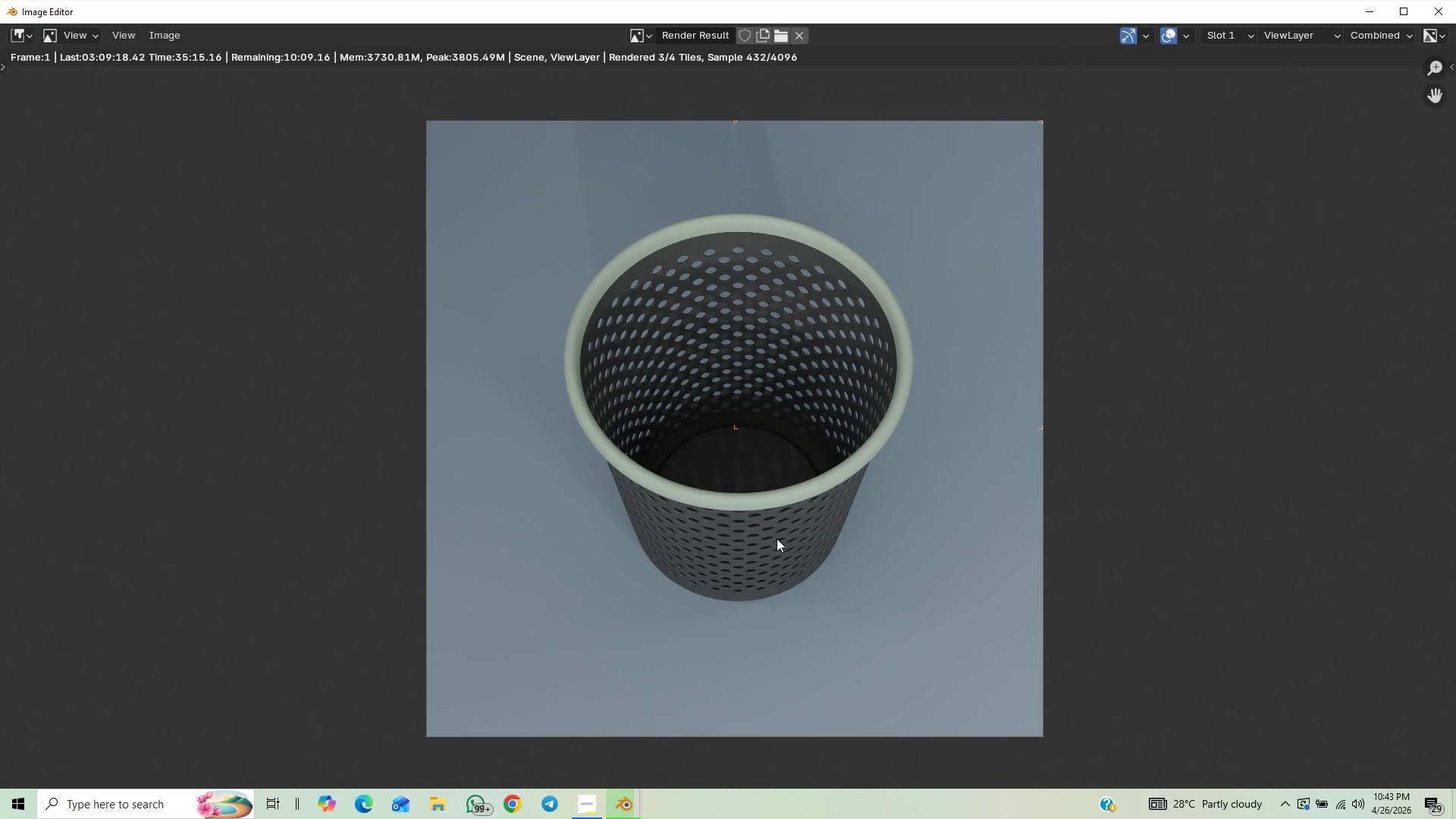 
scroll: coordinate [777, 538], scroll_direction: up, amount: 1.0
 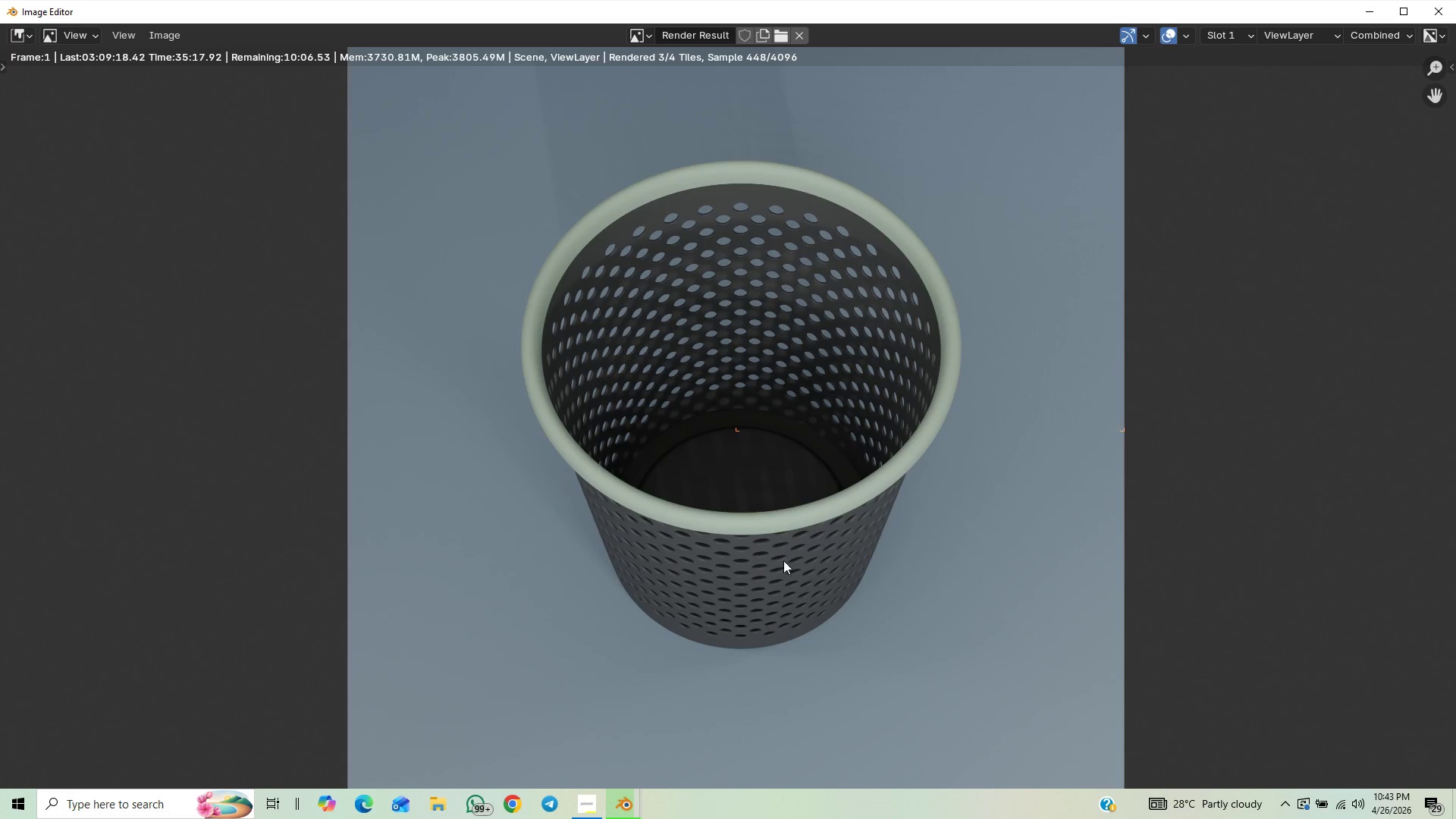 
scroll: coordinate [783, 563], scroll_direction: down, amount: 1.0
 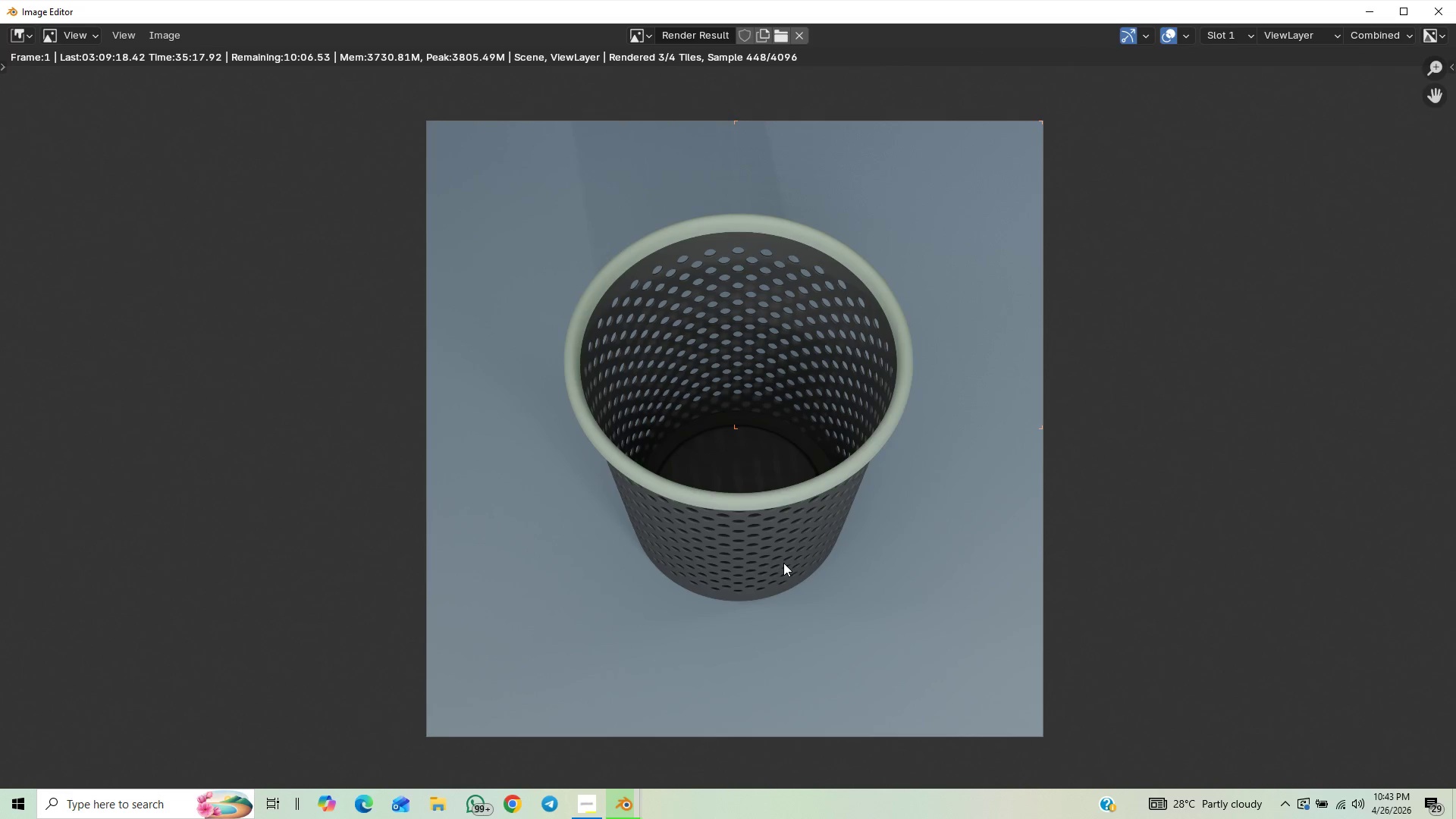 
scroll: coordinate [783, 563], scroll_direction: up, amount: 1.0
 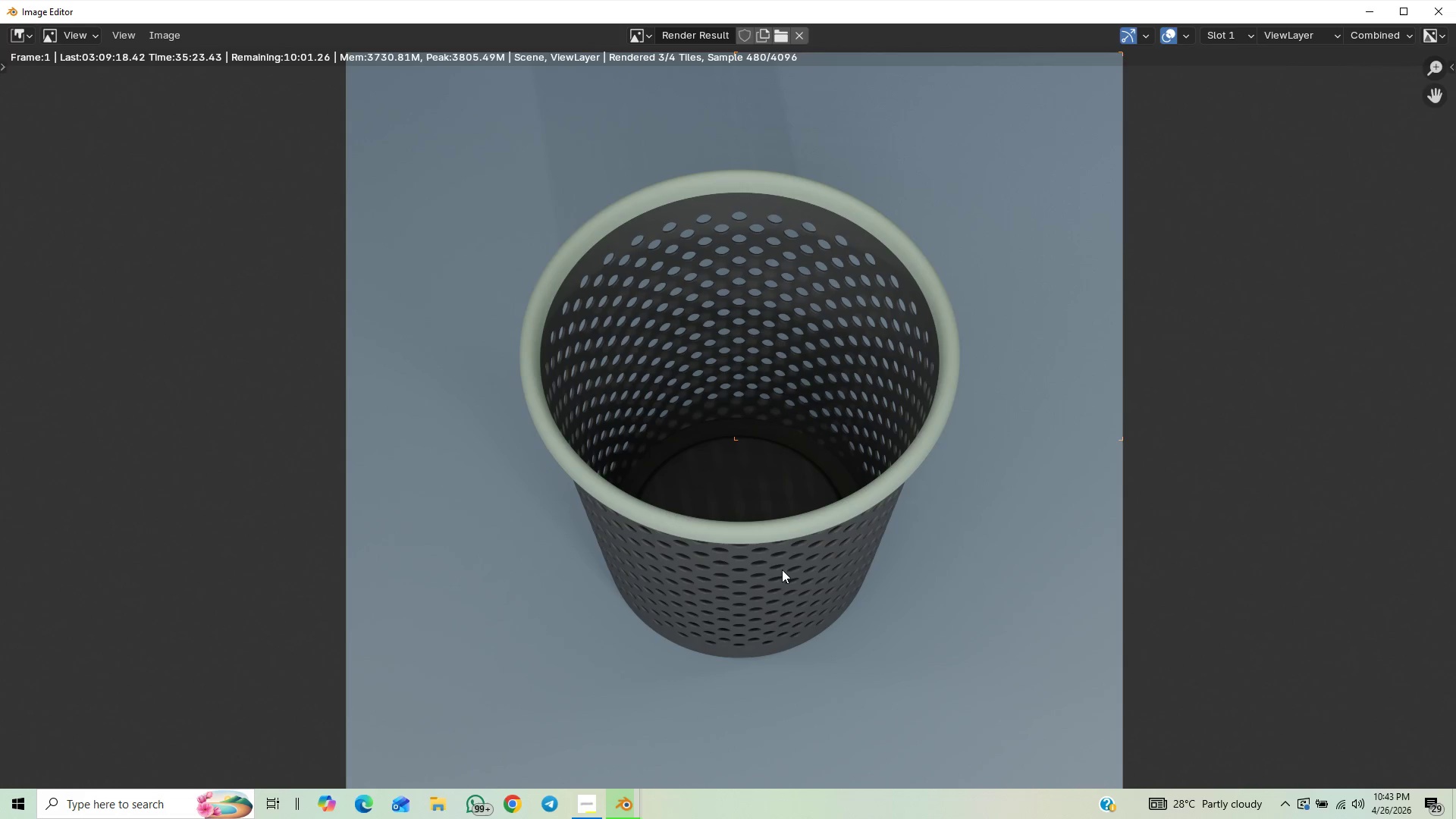 
scroll: coordinate [782, 570], scroll_direction: down, amount: 1.0
 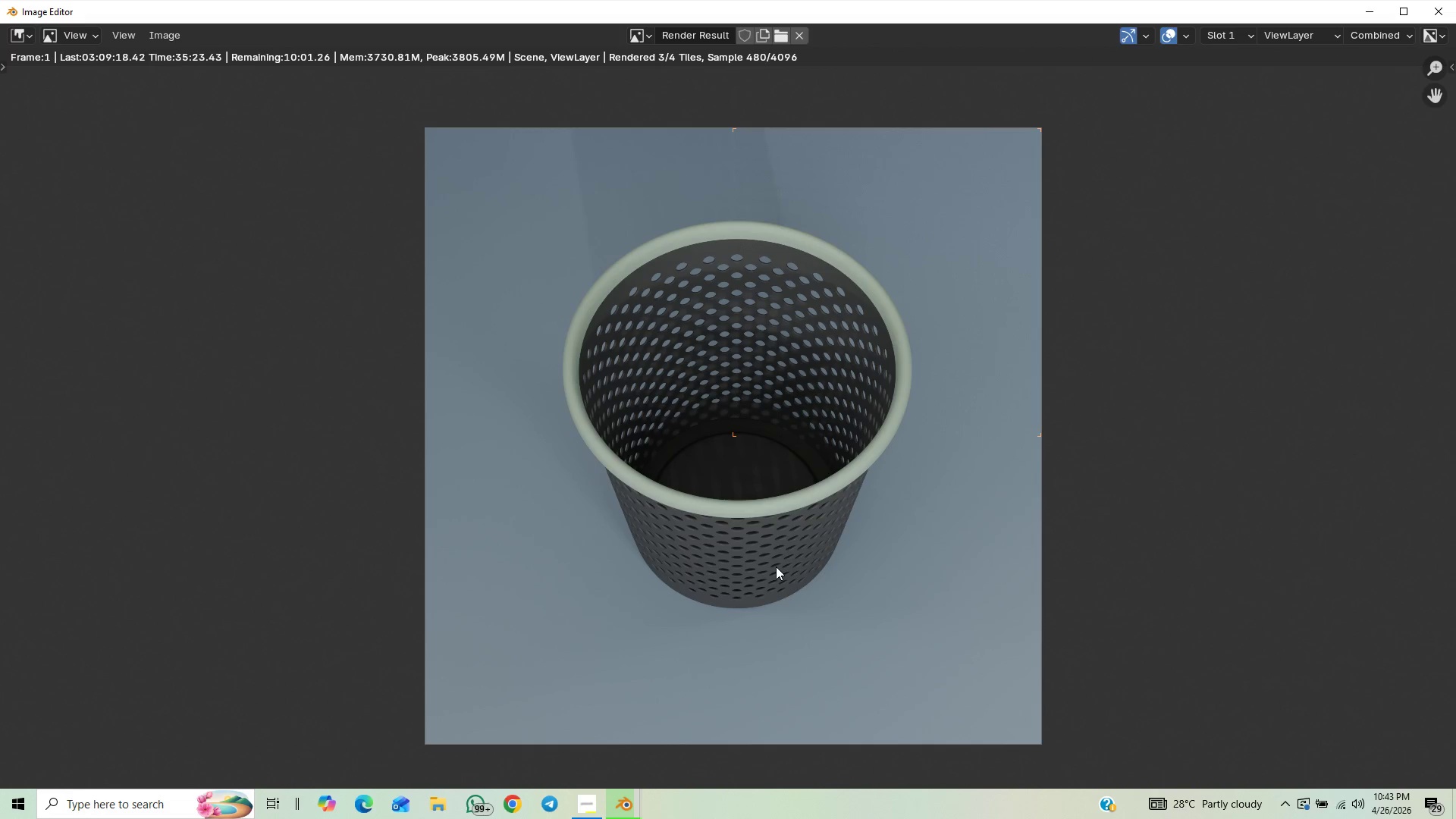 
scroll: coordinate [776, 566], scroll_direction: up, amount: 1.0
 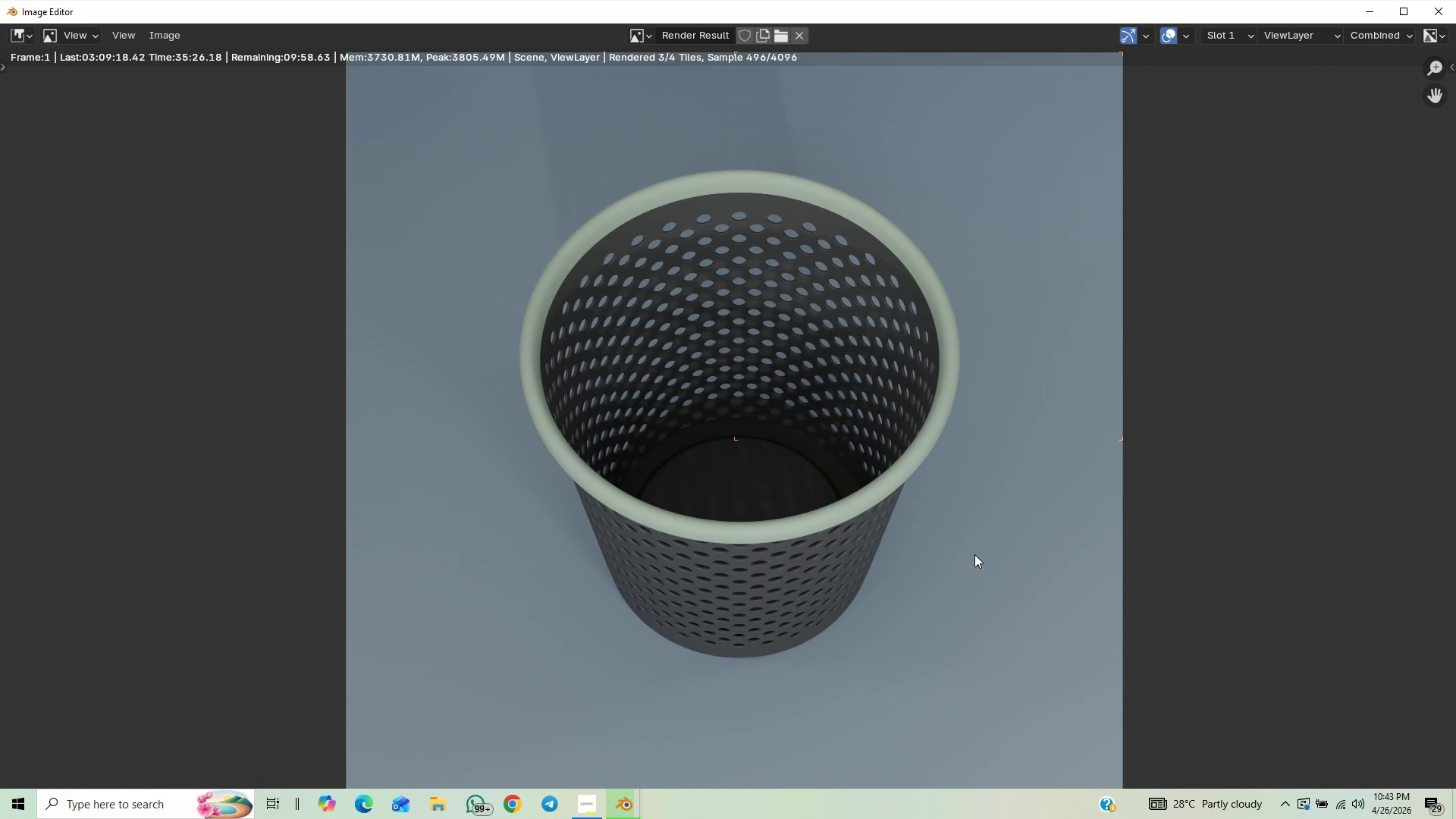 
scroll: coordinate [954, 554], scroll_direction: down, amount: 1.0
 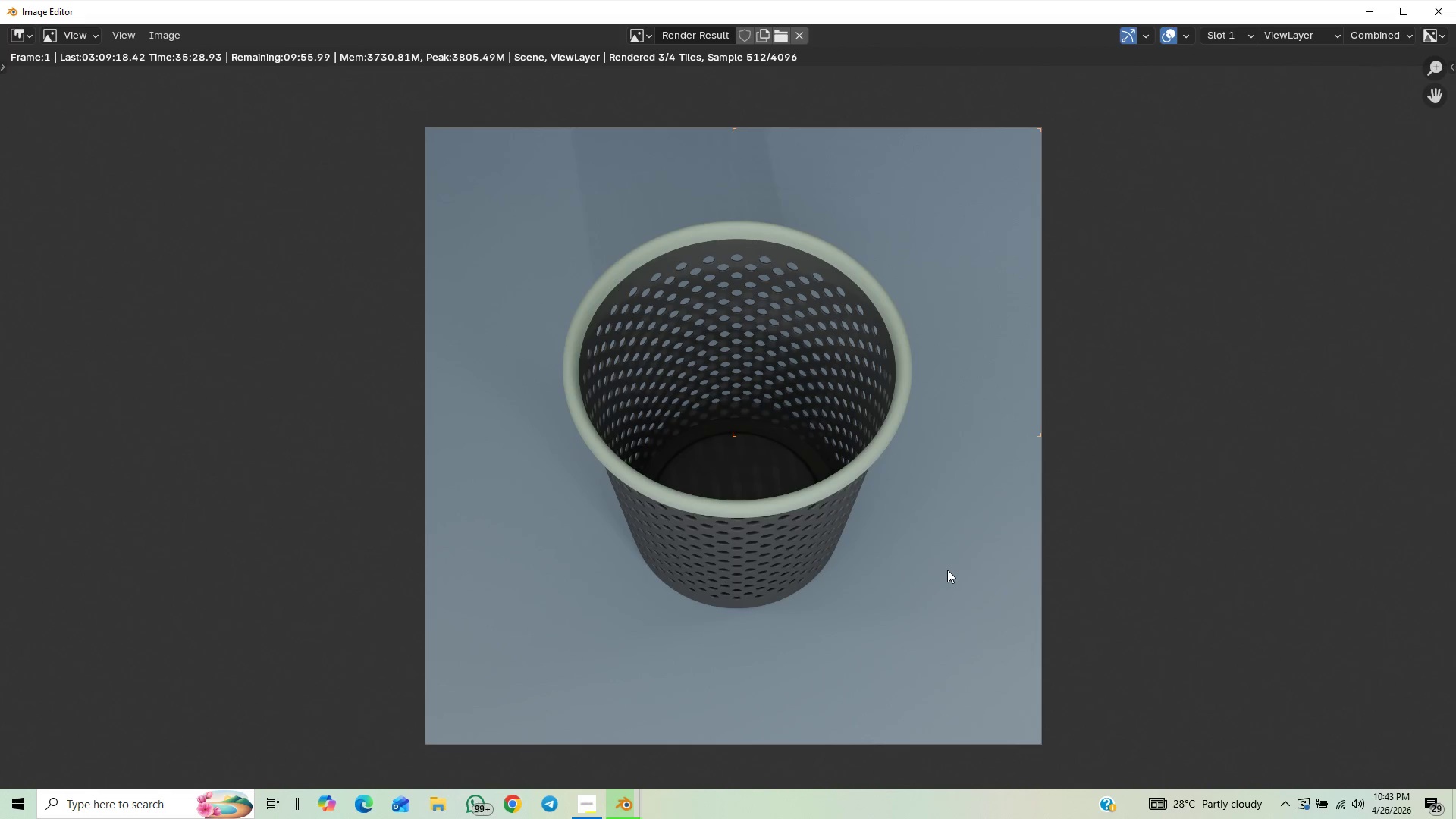 
scroll: coordinate [947, 570], scroll_direction: up, amount: 1.0
 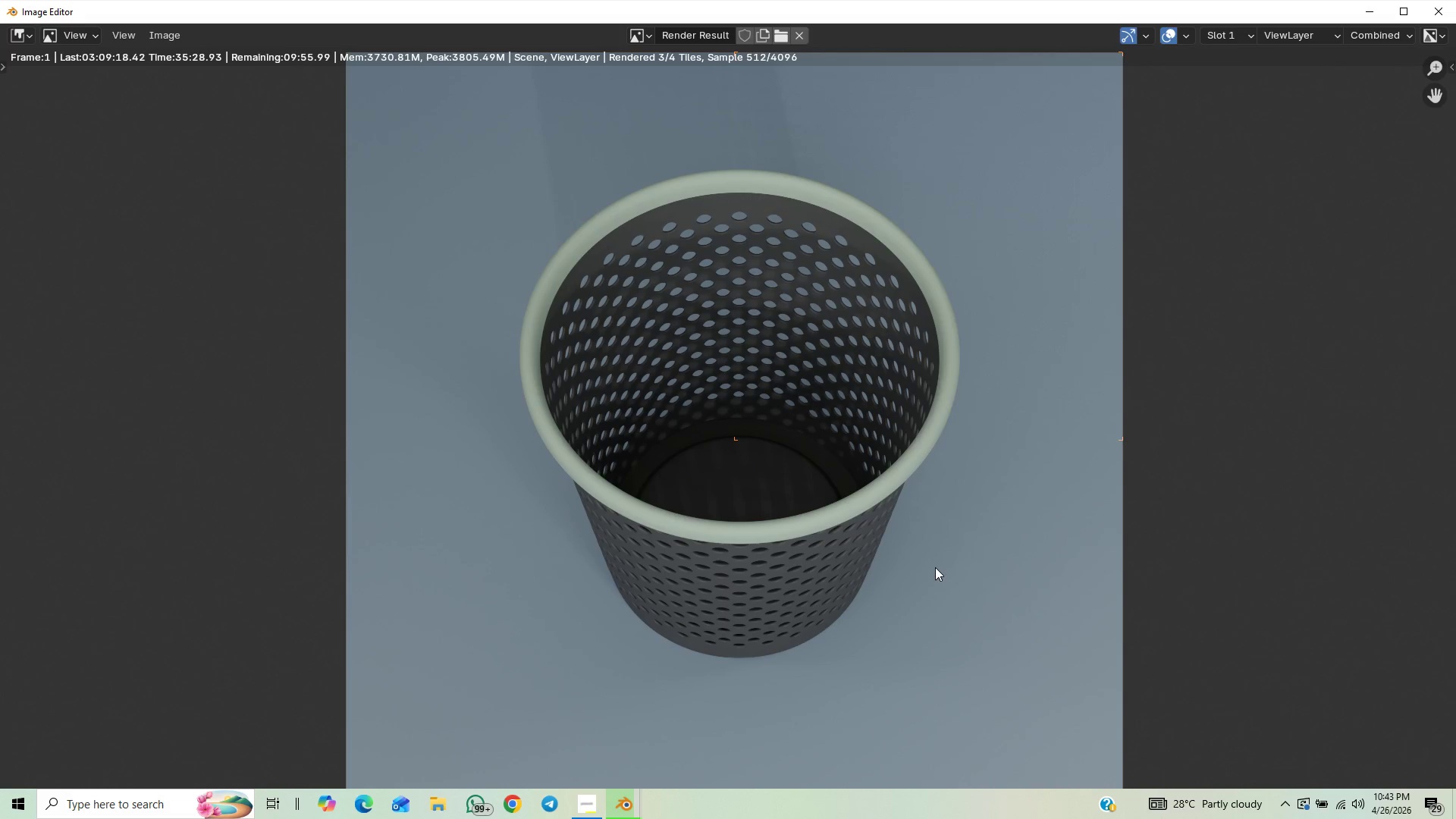 
scroll: coordinate [935, 567], scroll_direction: down, amount: 1.0
 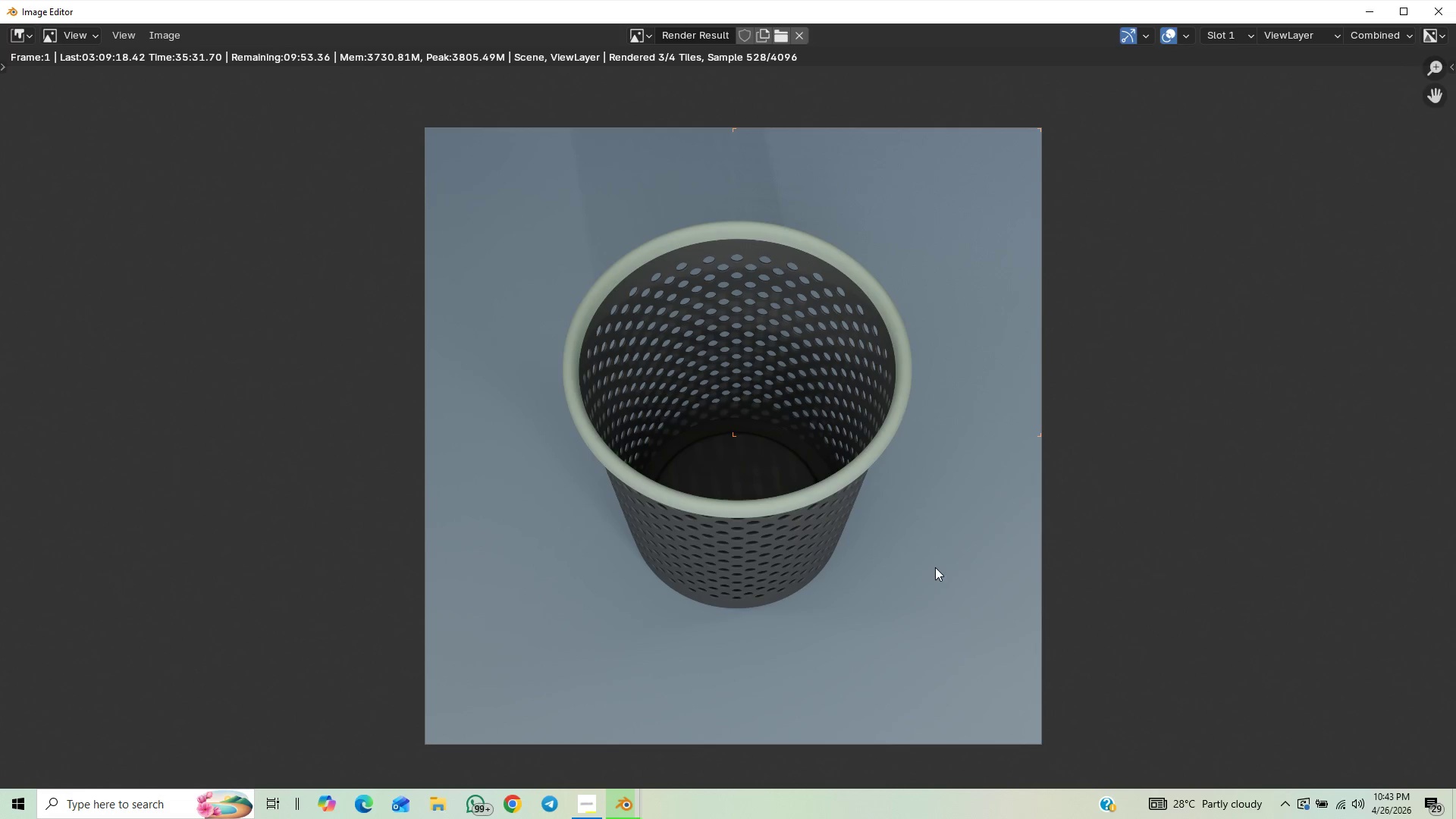 
scroll: coordinate [927, 576], scroll_direction: up, amount: 2.0
 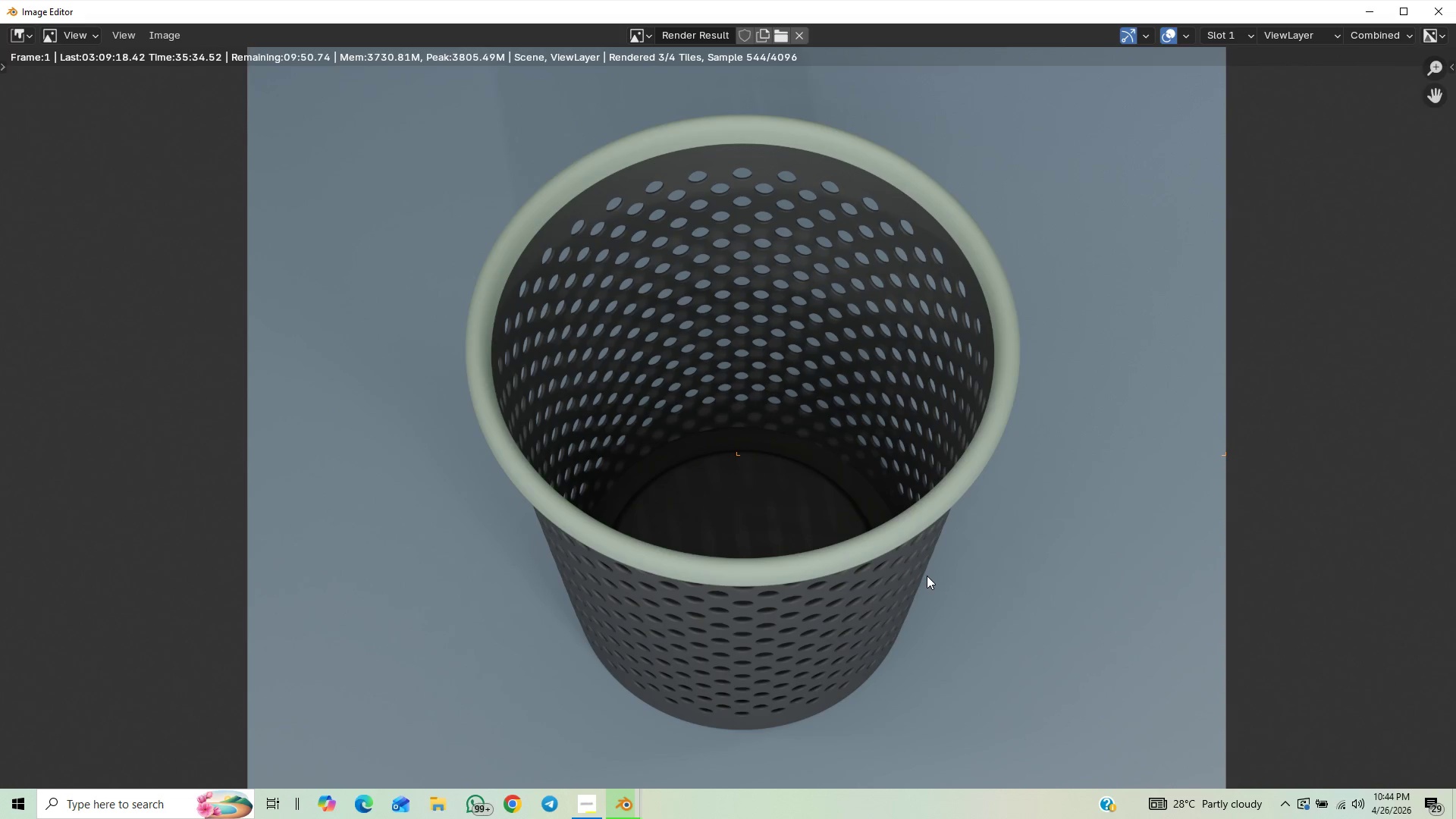 
scroll: coordinate [927, 576], scroll_direction: down, amount: 1.0
 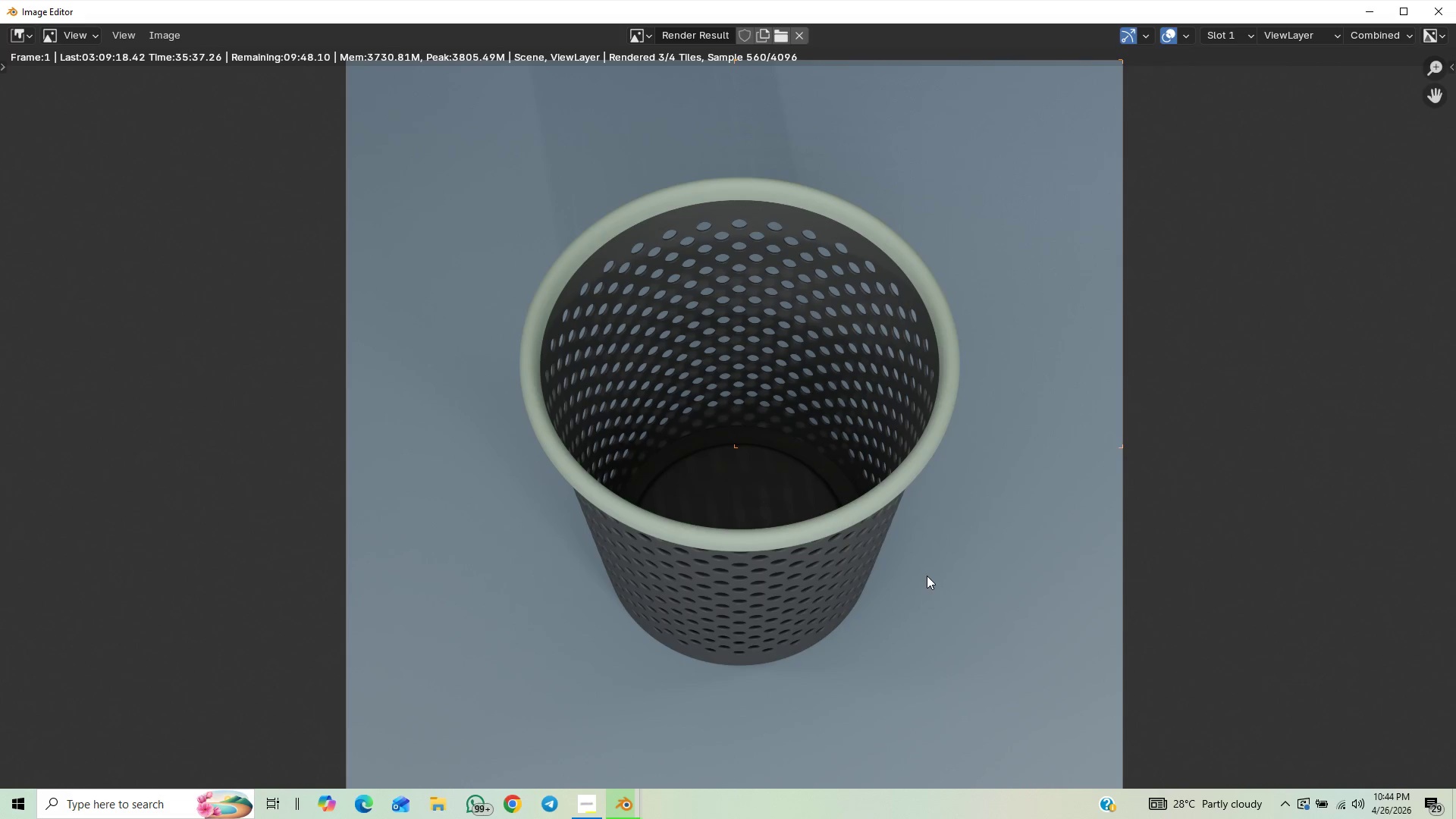 
scroll: coordinate [927, 576], scroll_direction: up, amount: 1.0
 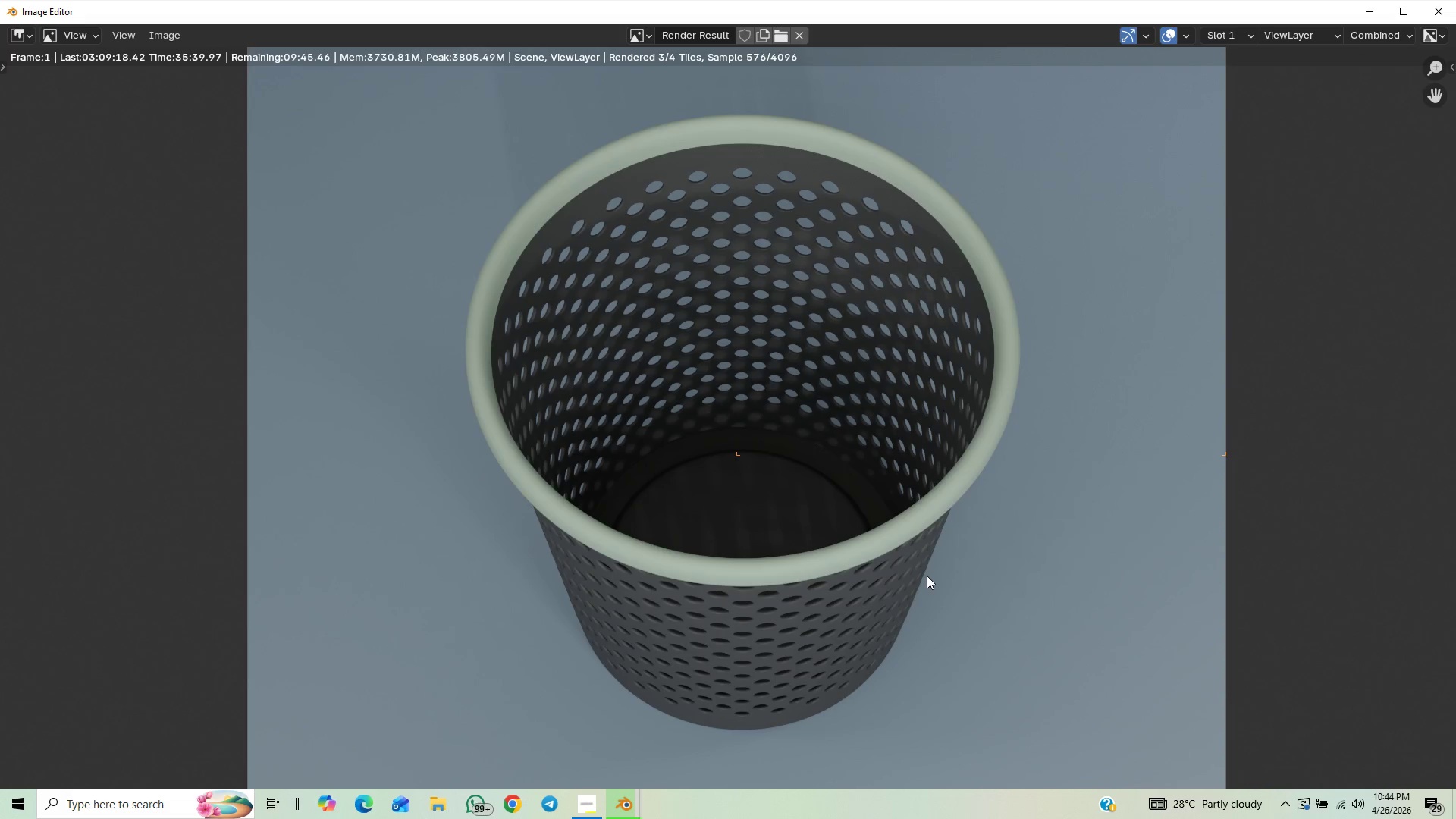 
scroll: coordinate [927, 576], scroll_direction: down, amount: 1.0
 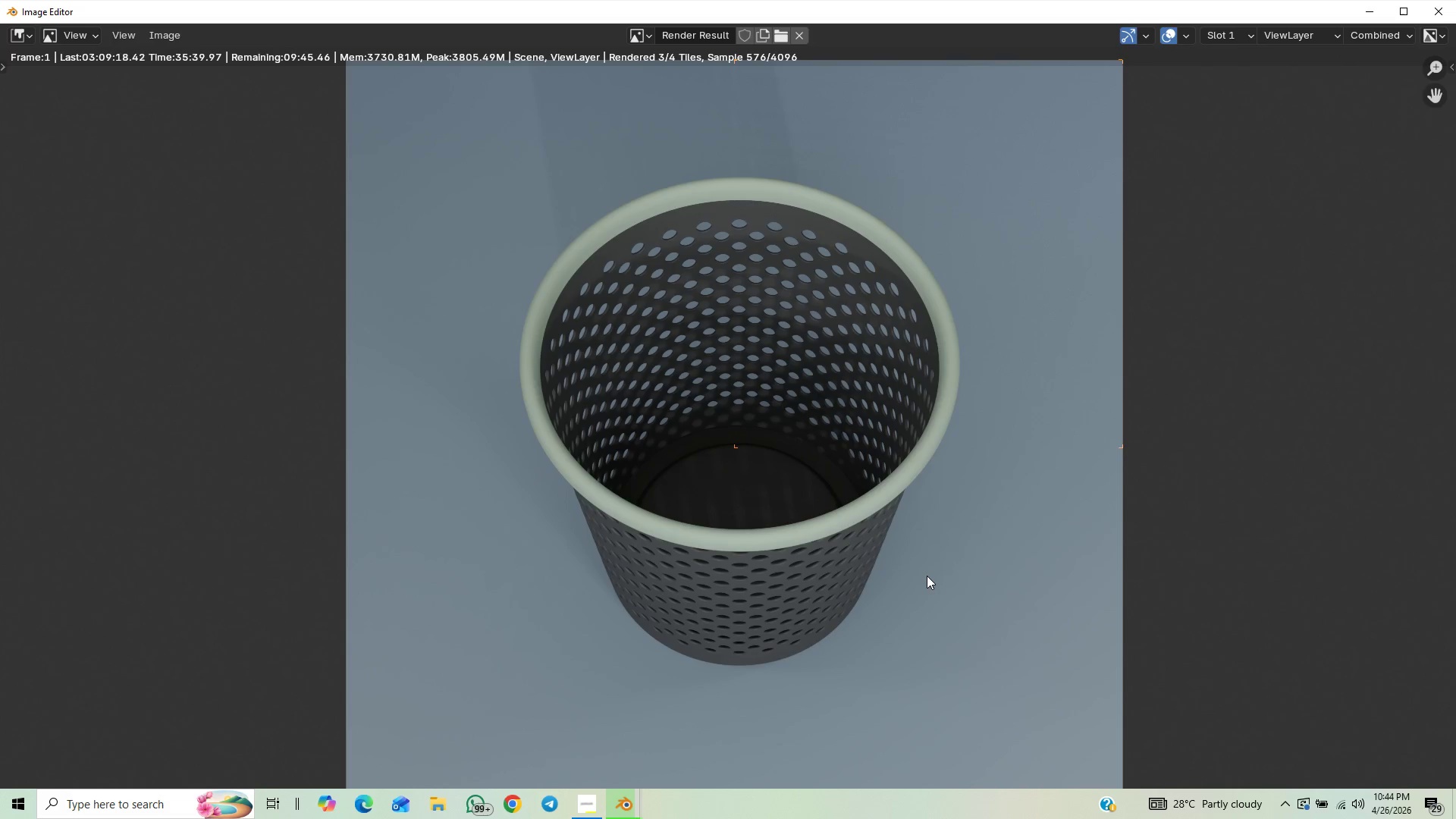 
scroll: coordinate [927, 576], scroll_direction: up, amount: 1.0
 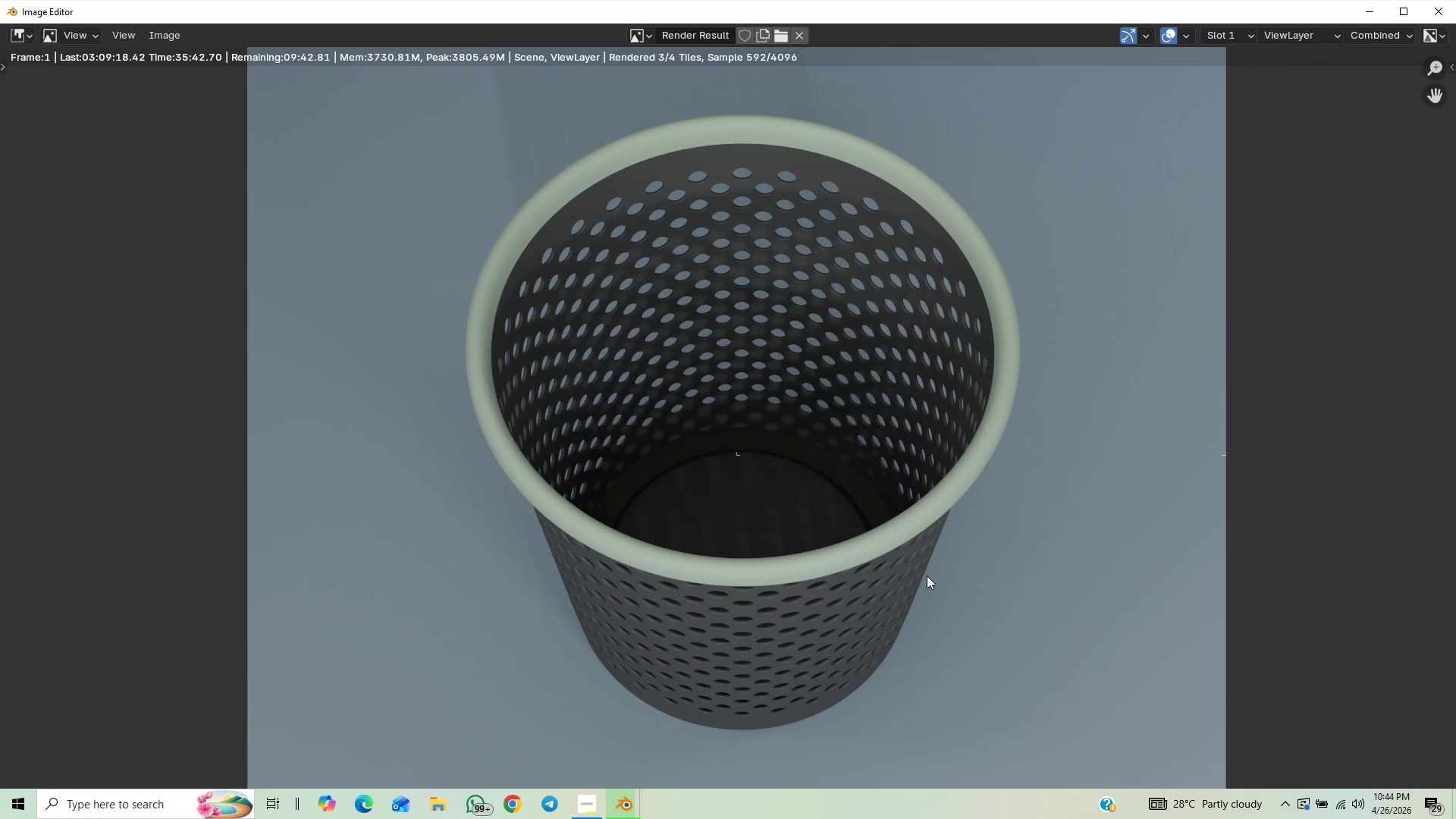 
scroll: coordinate [905, 564], scroll_direction: down, amount: 2.0
 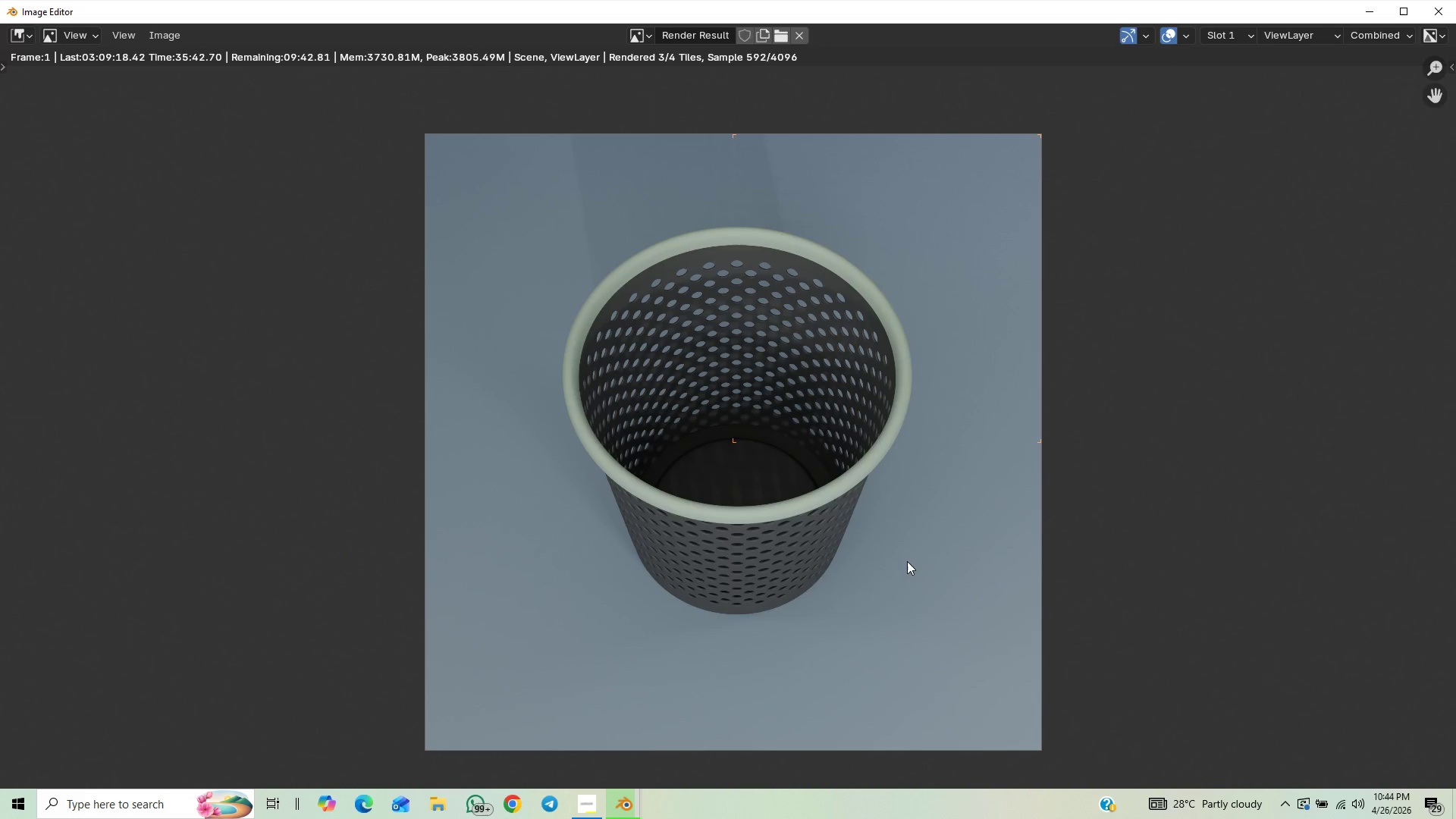 
scroll: coordinate [907, 561], scroll_direction: up, amount: 1.0
 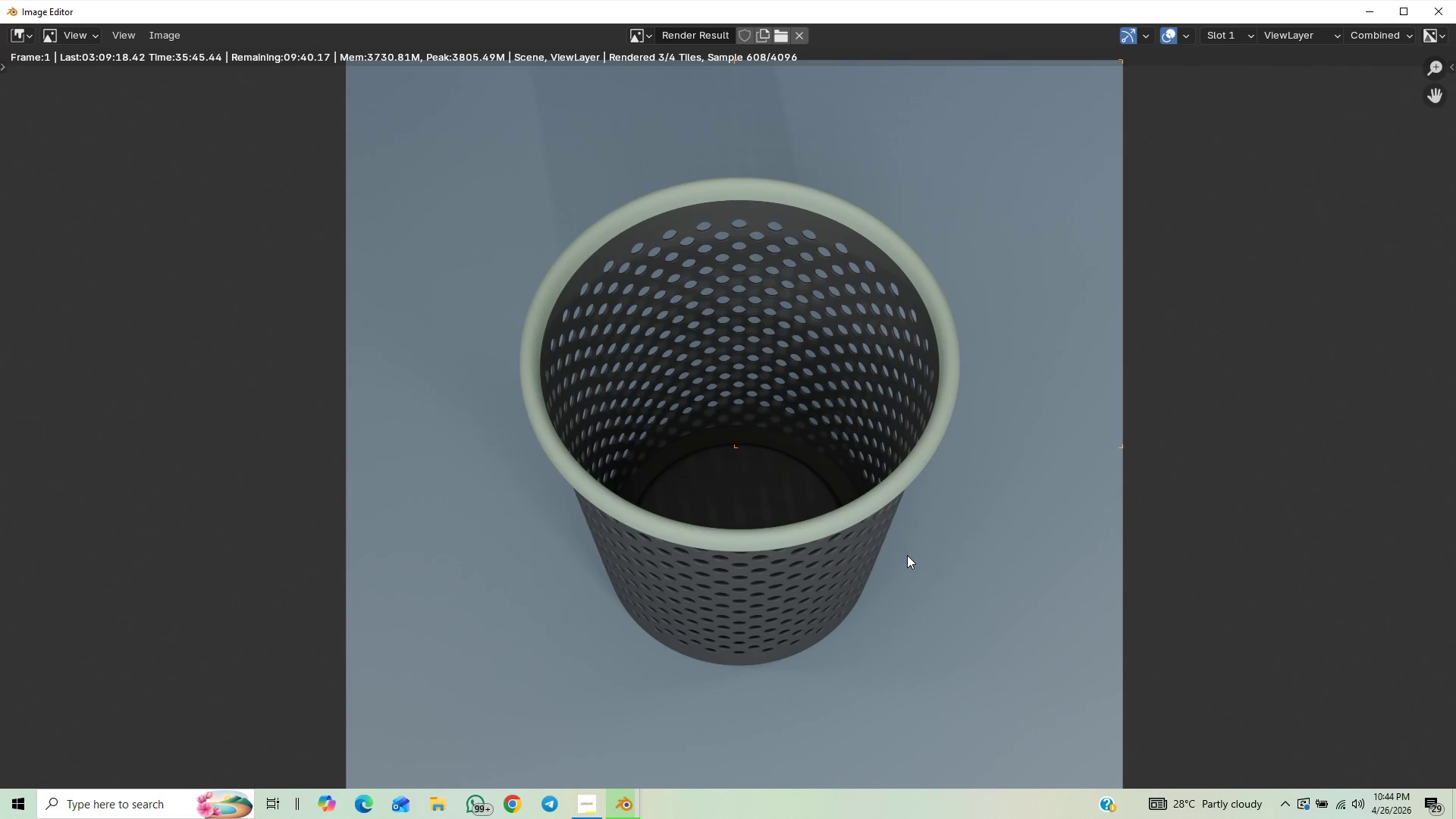 
scroll: coordinate [907, 555], scroll_direction: down, amount: 1.0
 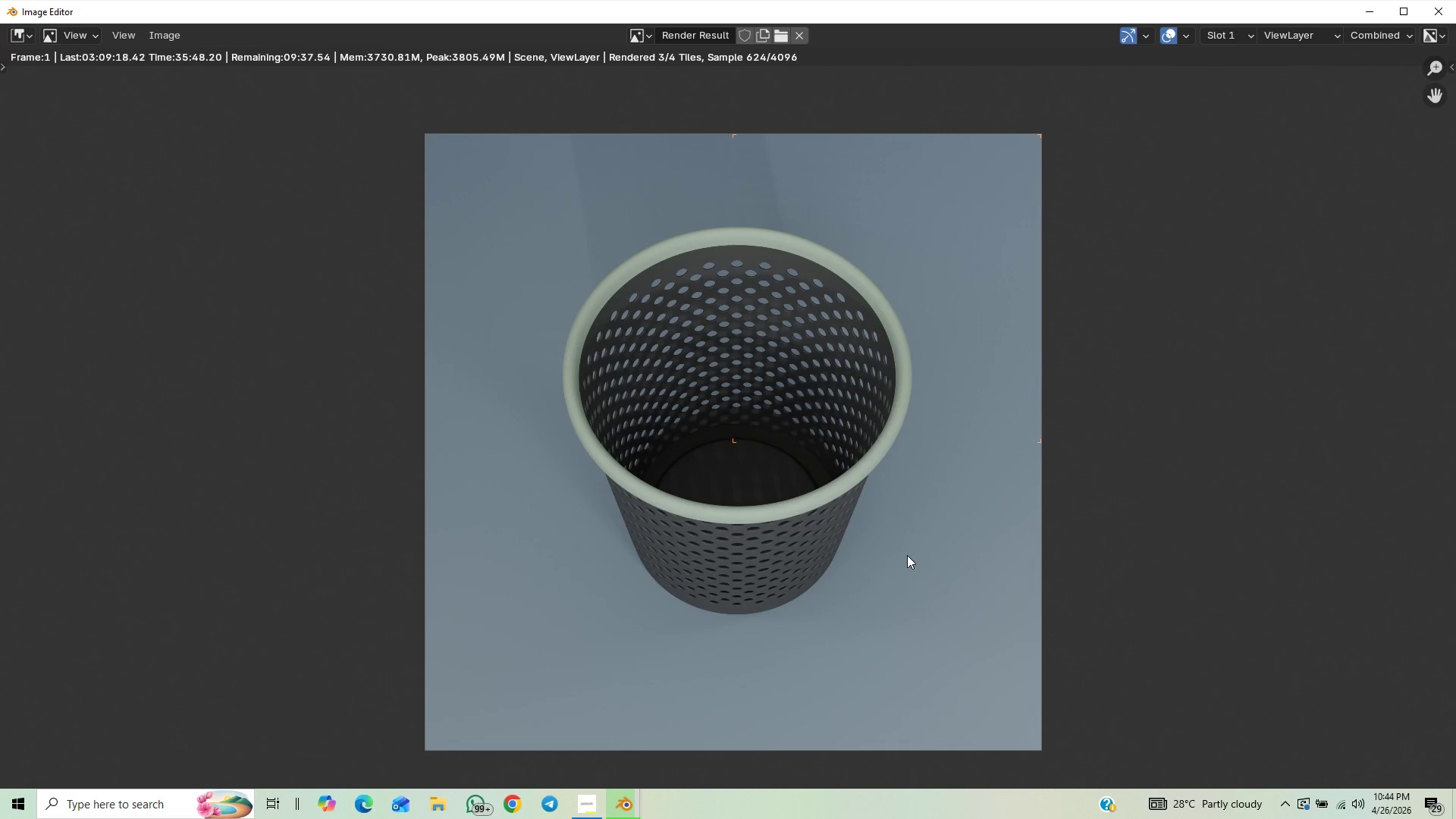 
scroll: coordinate [907, 555], scroll_direction: up, amount: 1.0
 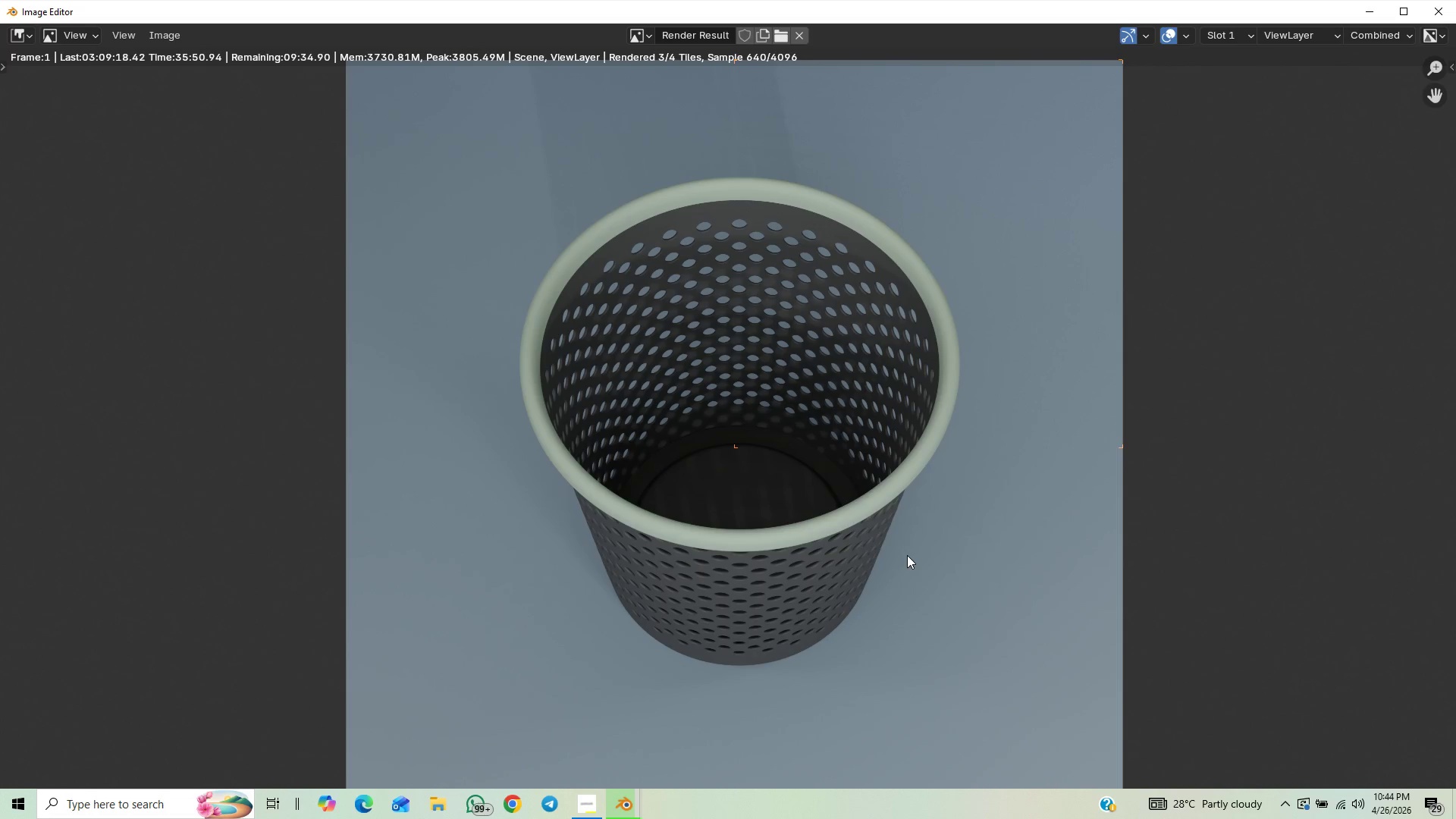 
scroll: coordinate [907, 555], scroll_direction: none, amount: 0.0
 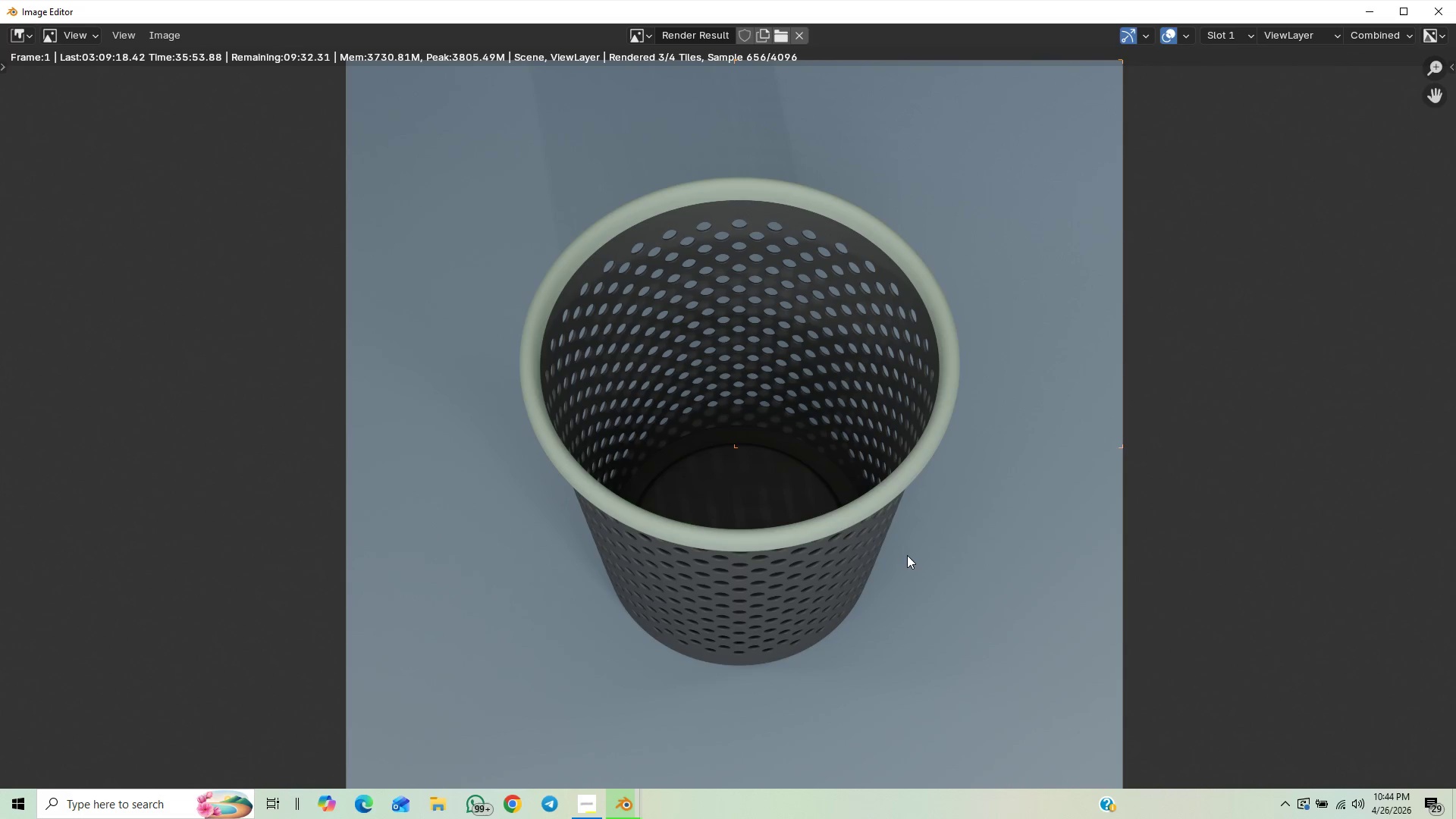 
scroll: coordinate [907, 555], scroll_direction: down, amount: 1.0
 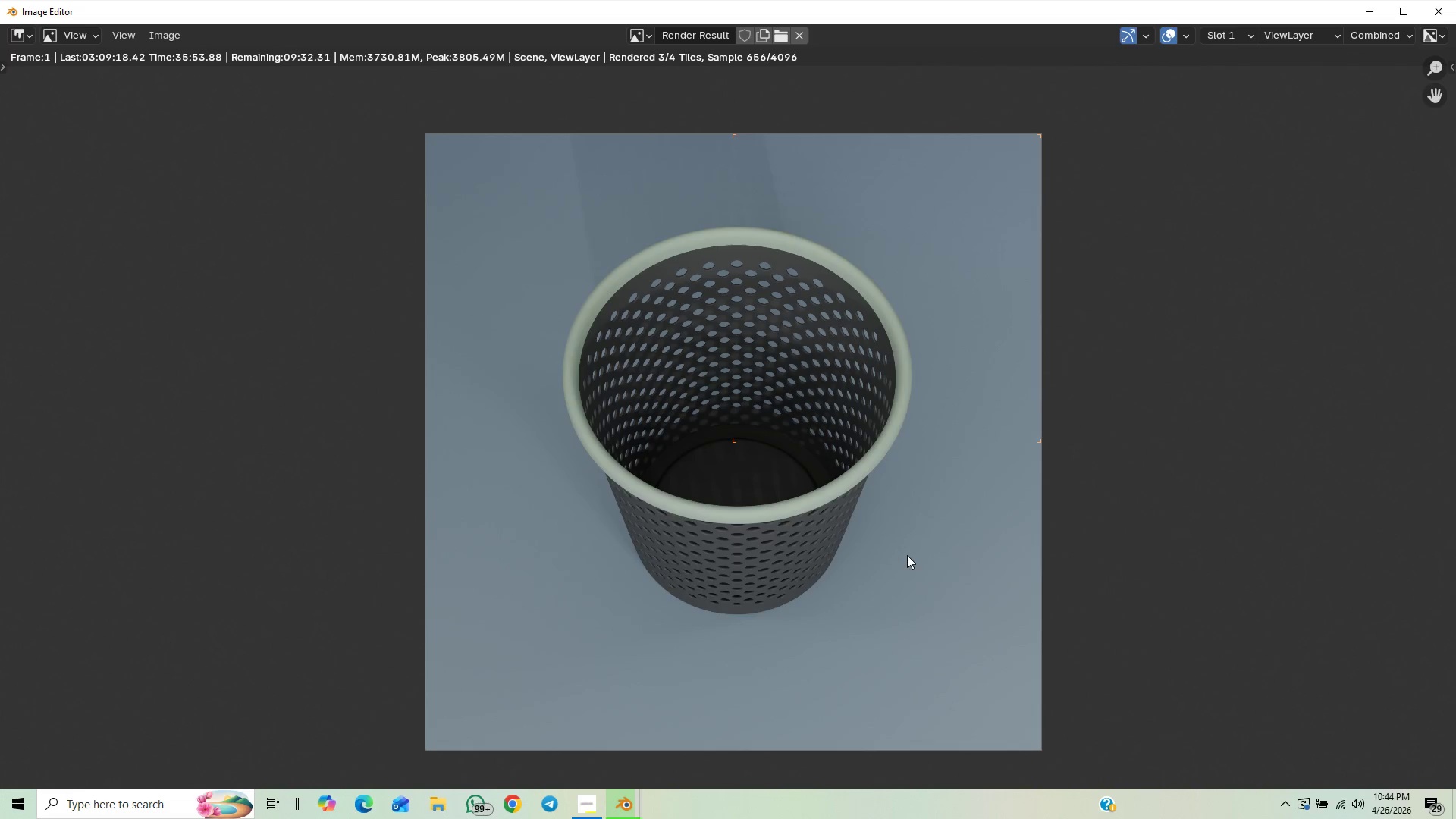 
scroll: coordinate [907, 555], scroll_direction: up, amount: 1.0
 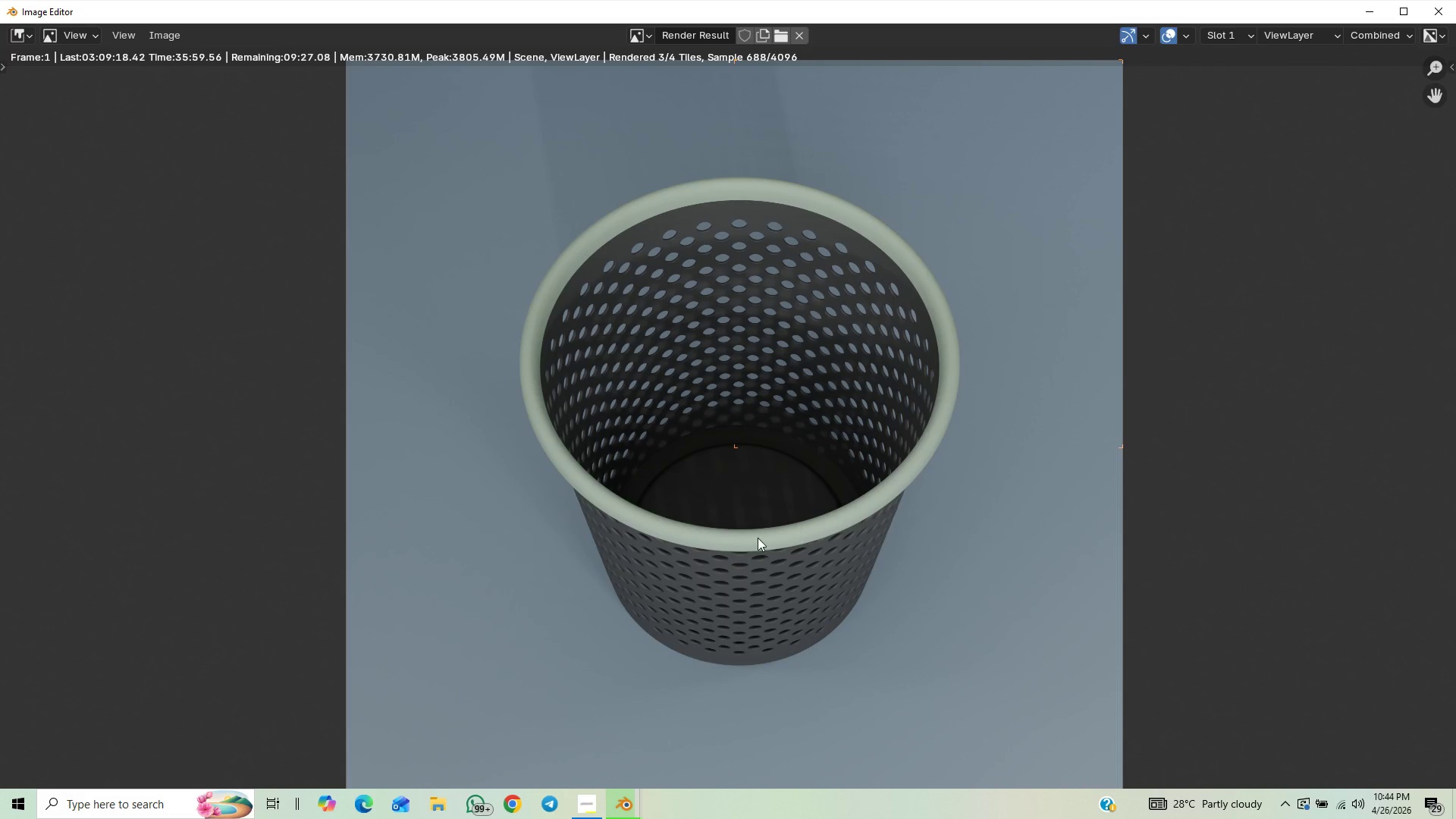 
wait(6.1)
 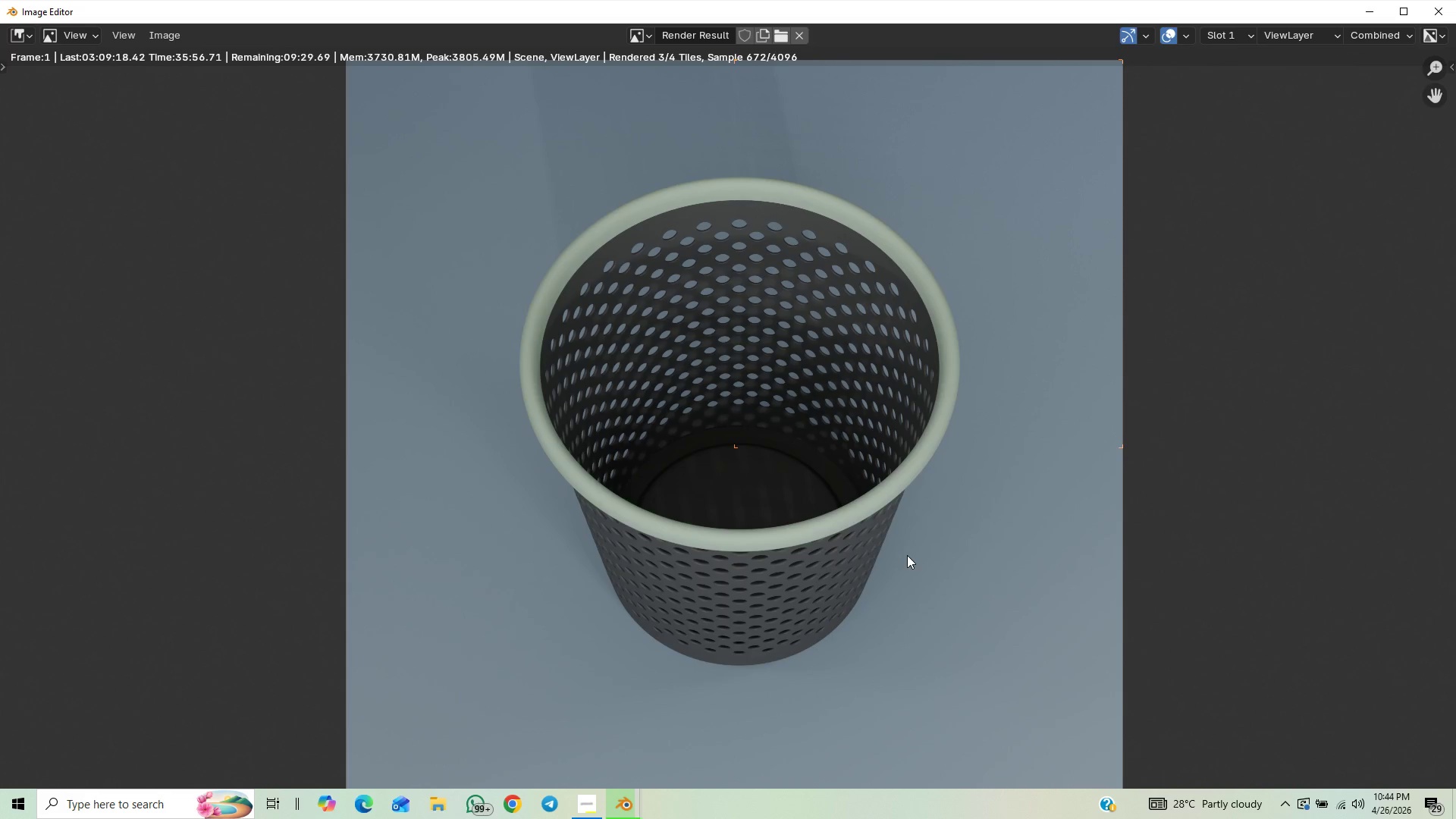 
scroll: coordinate [747, 563], scroll_direction: down, amount: 1.0
 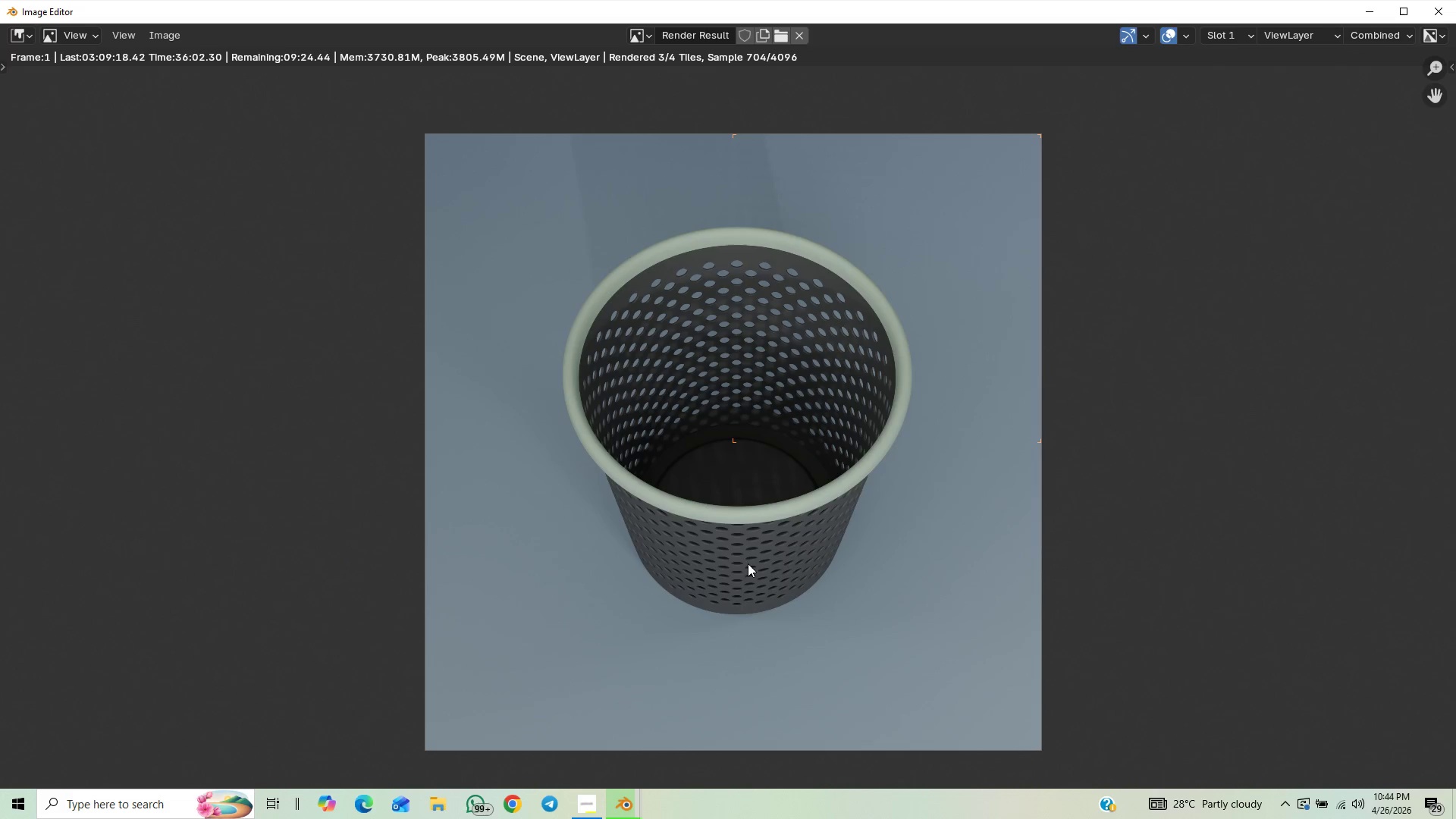 
scroll: coordinate [748, 563], scroll_direction: up, amount: 1.0
 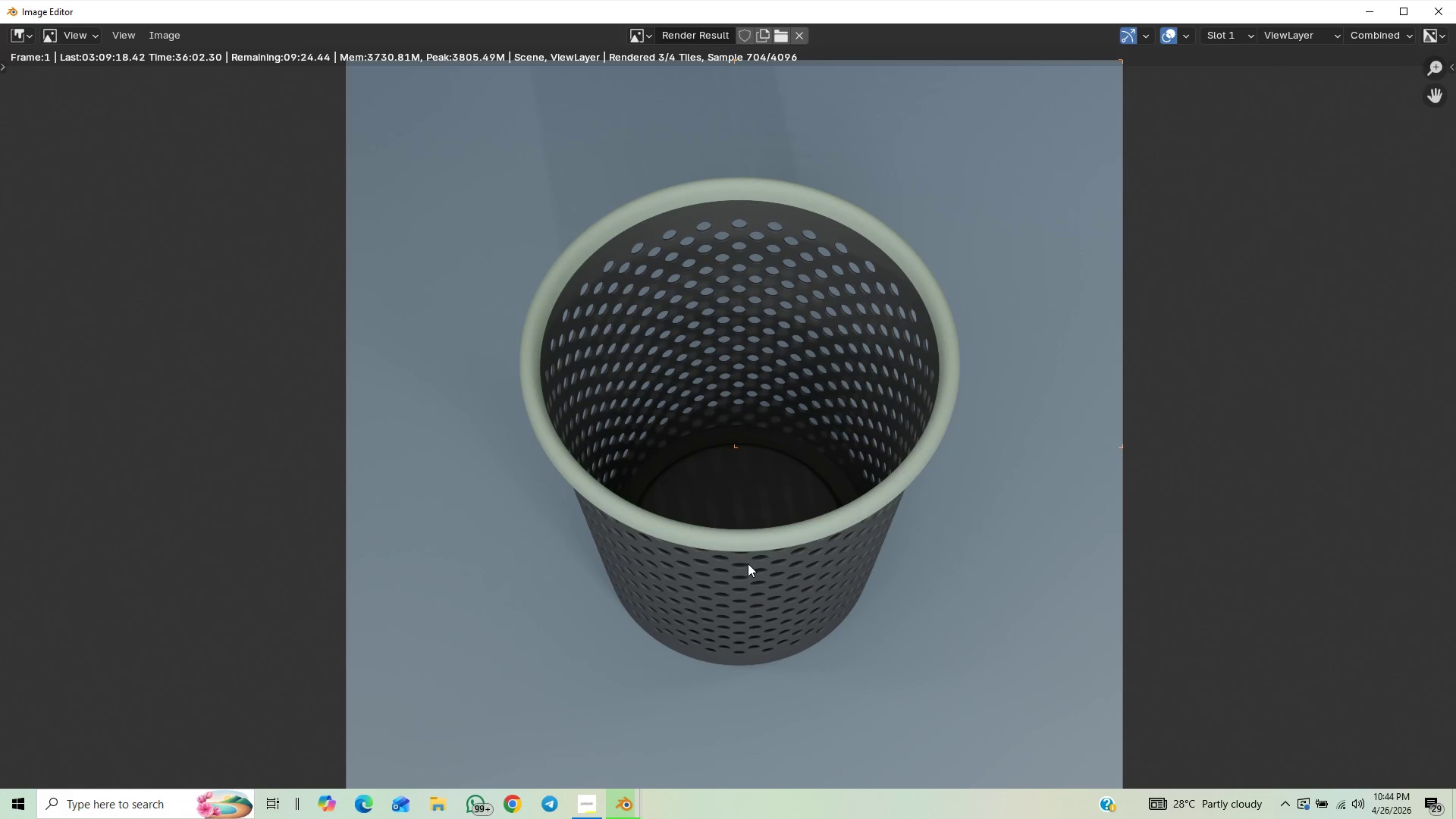 
scroll: coordinate [748, 563], scroll_direction: down, amount: 1.0
 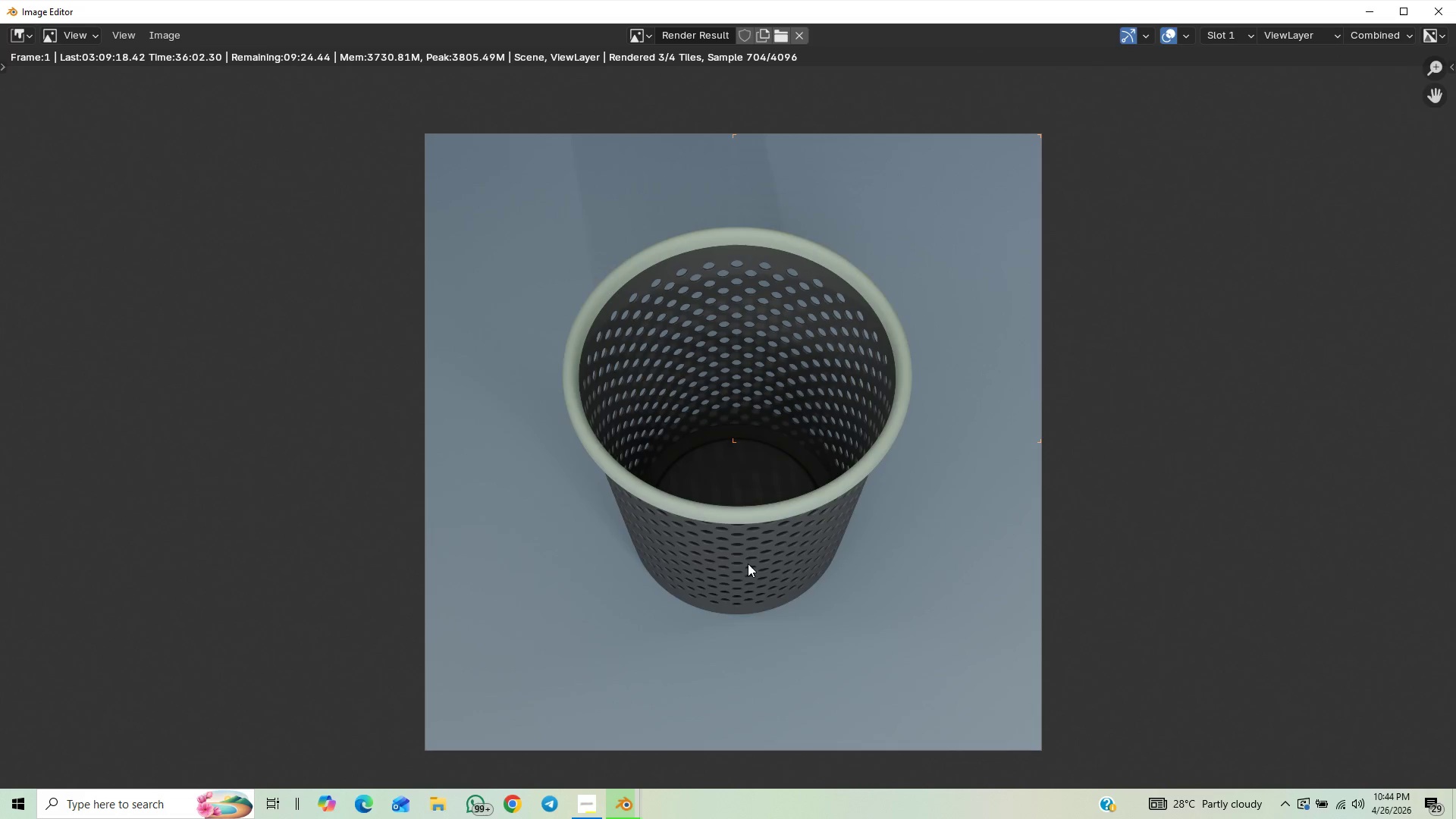 
scroll: coordinate [748, 563], scroll_direction: up, amount: 1.0
 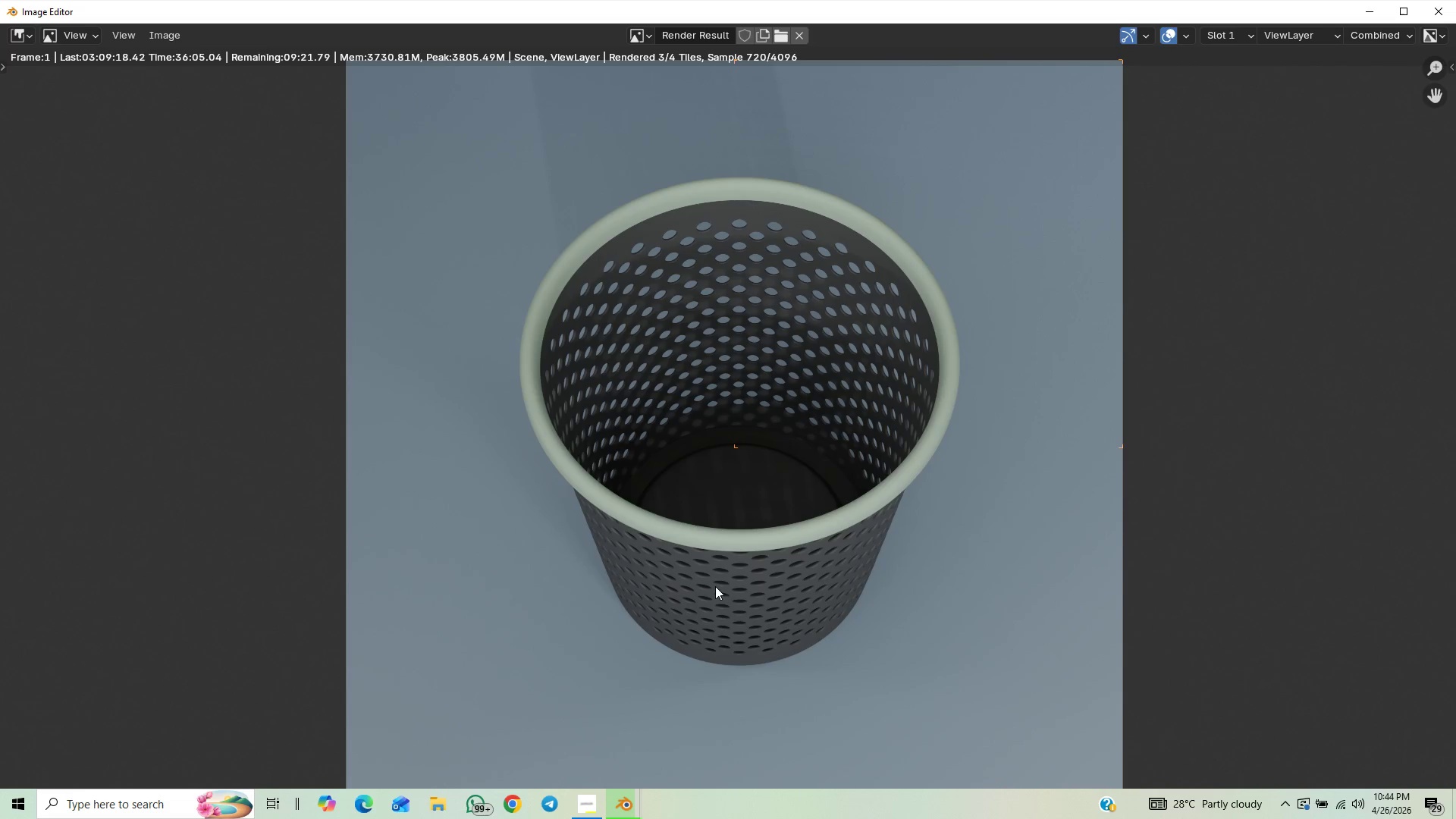 
scroll: coordinate [715, 586], scroll_direction: down, amount: 1.0
 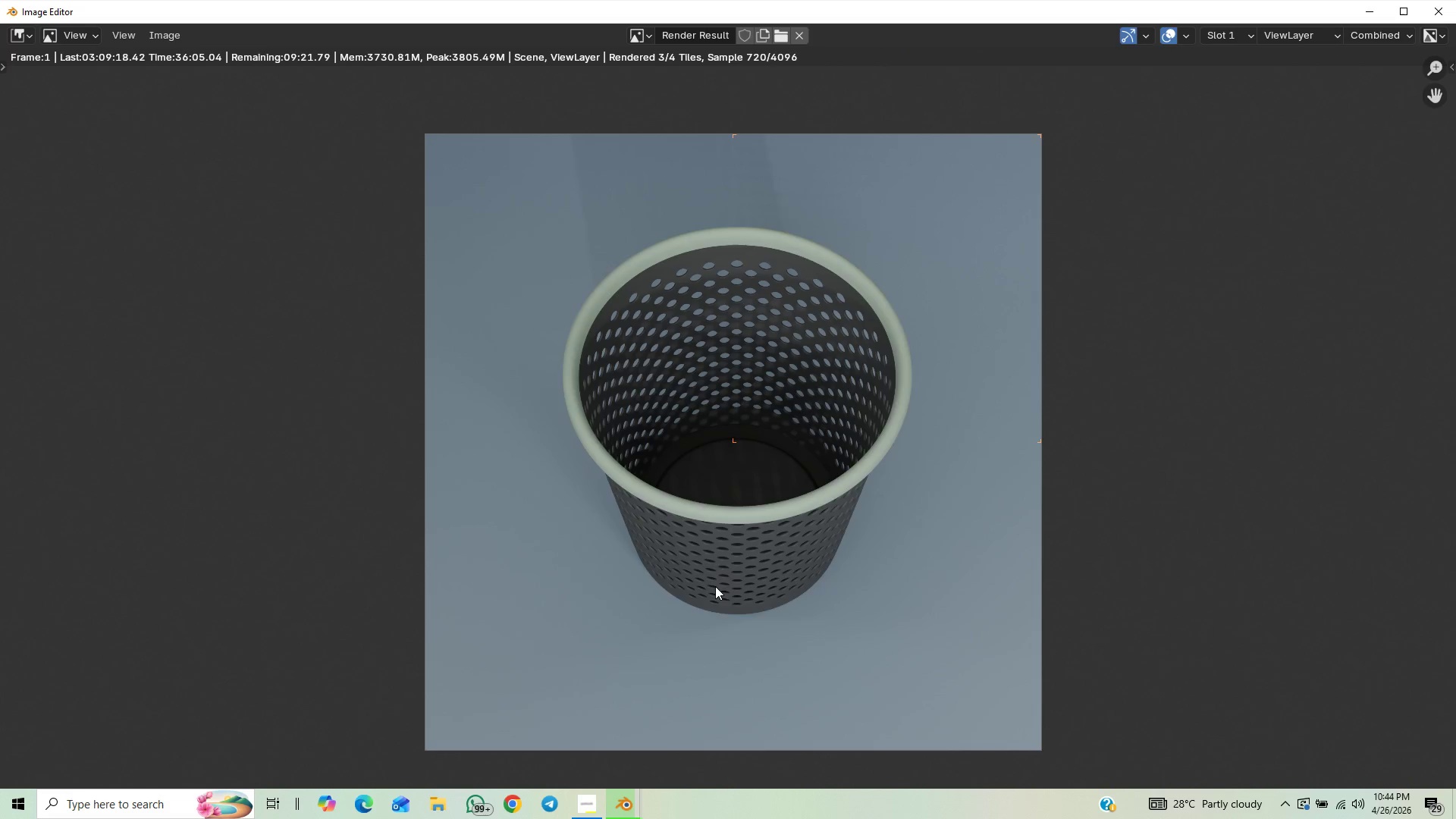 
scroll: coordinate [715, 586], scroll_direction: up, amount: 1.0
 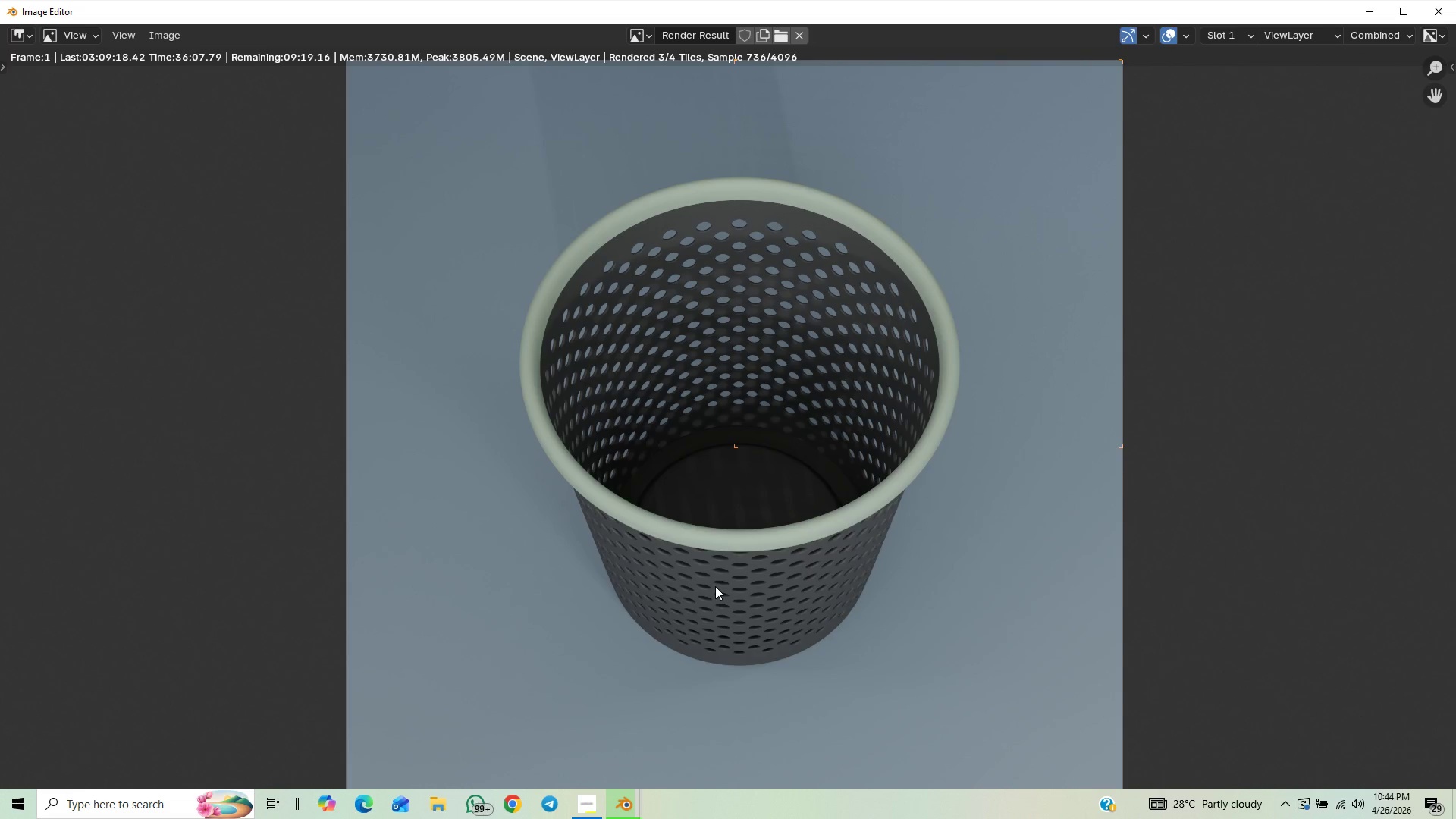 
scroll: coordinate [715, 586], scroll_direction: down, amount: 1.0
 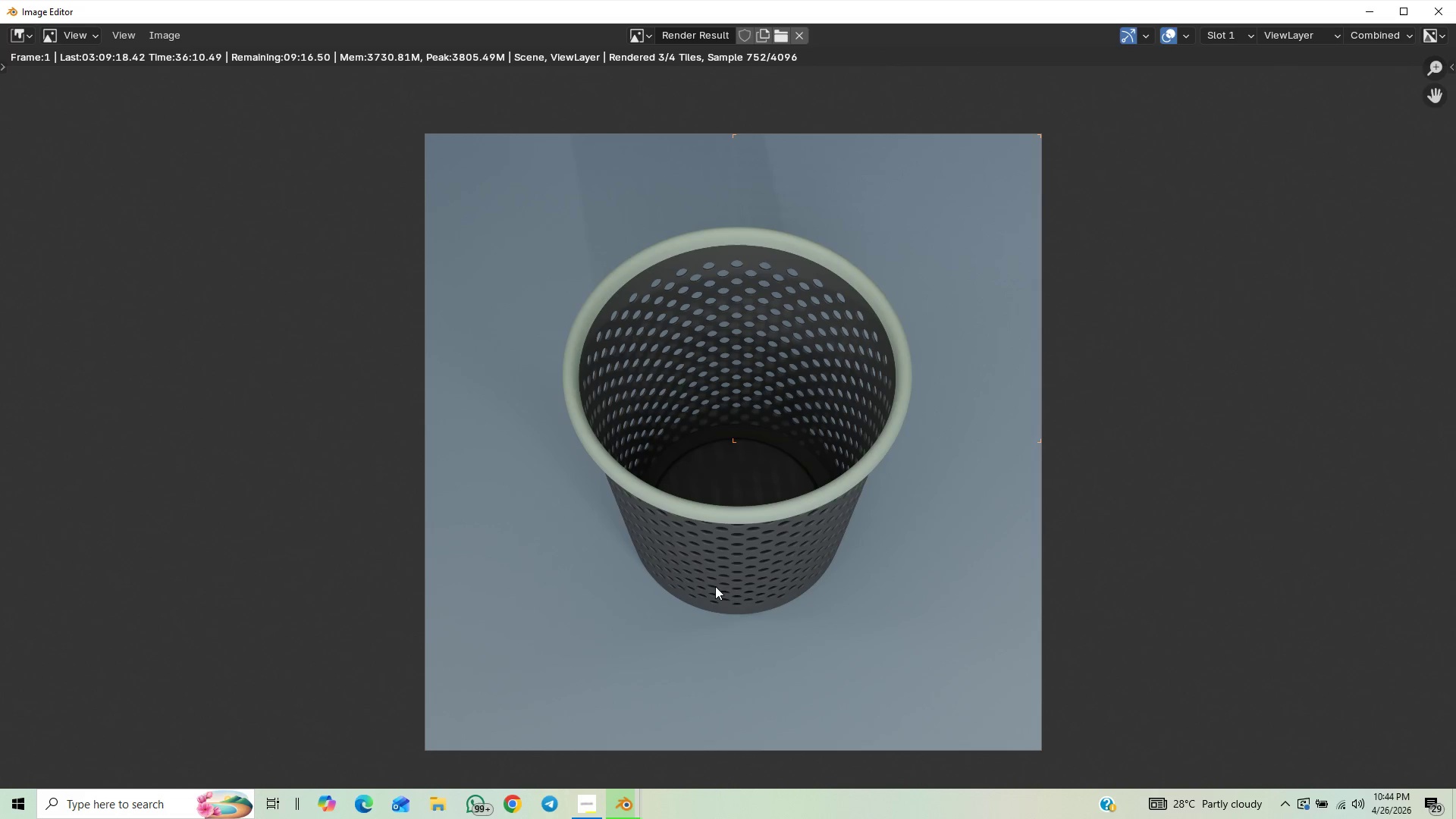 
scroll: coordinate [715, 586], scroll_direction: up, amount: 1.0
 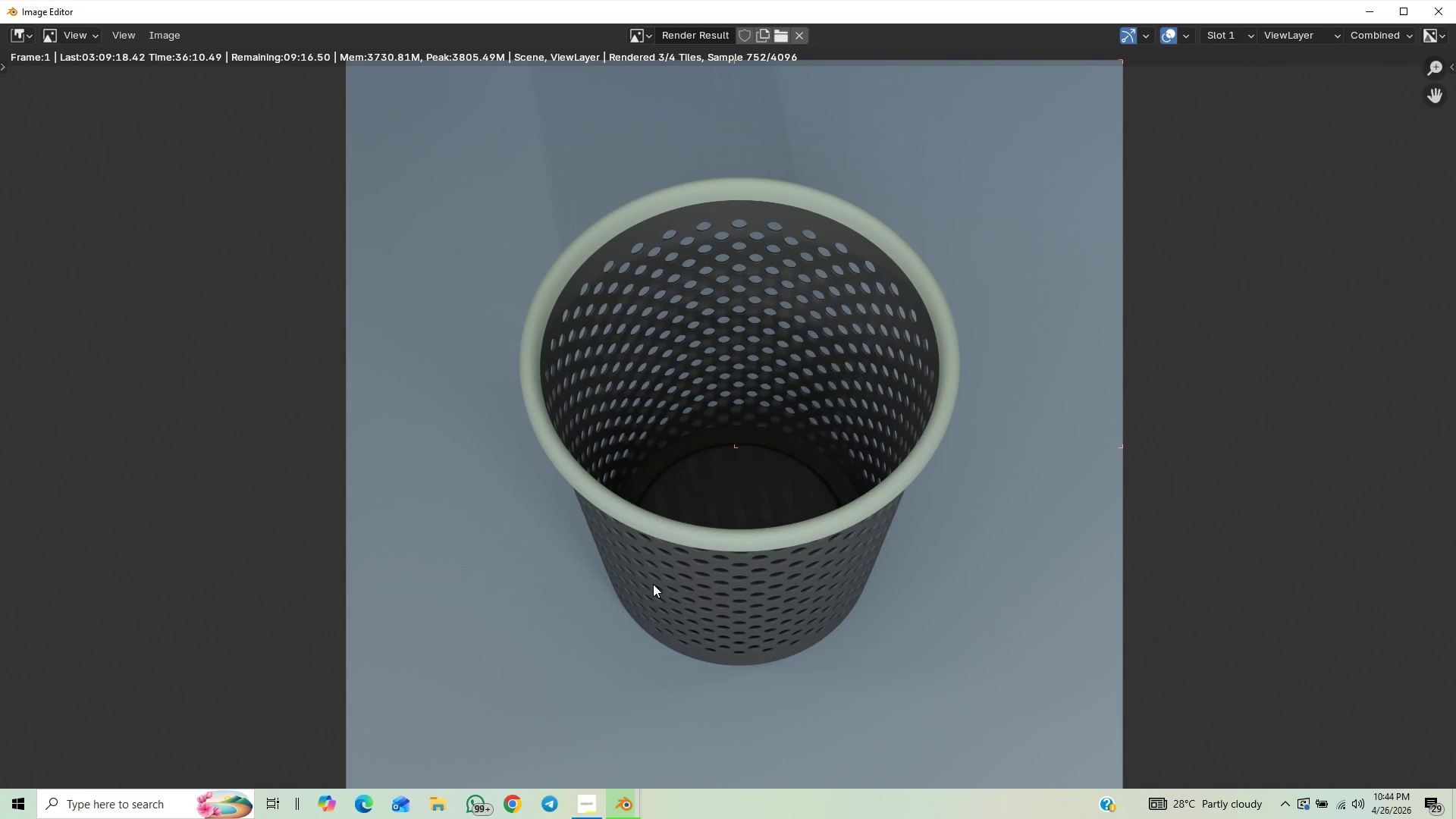 
scroll: coordinate [653, 584], scroll_direction: down, amount: 1.0
 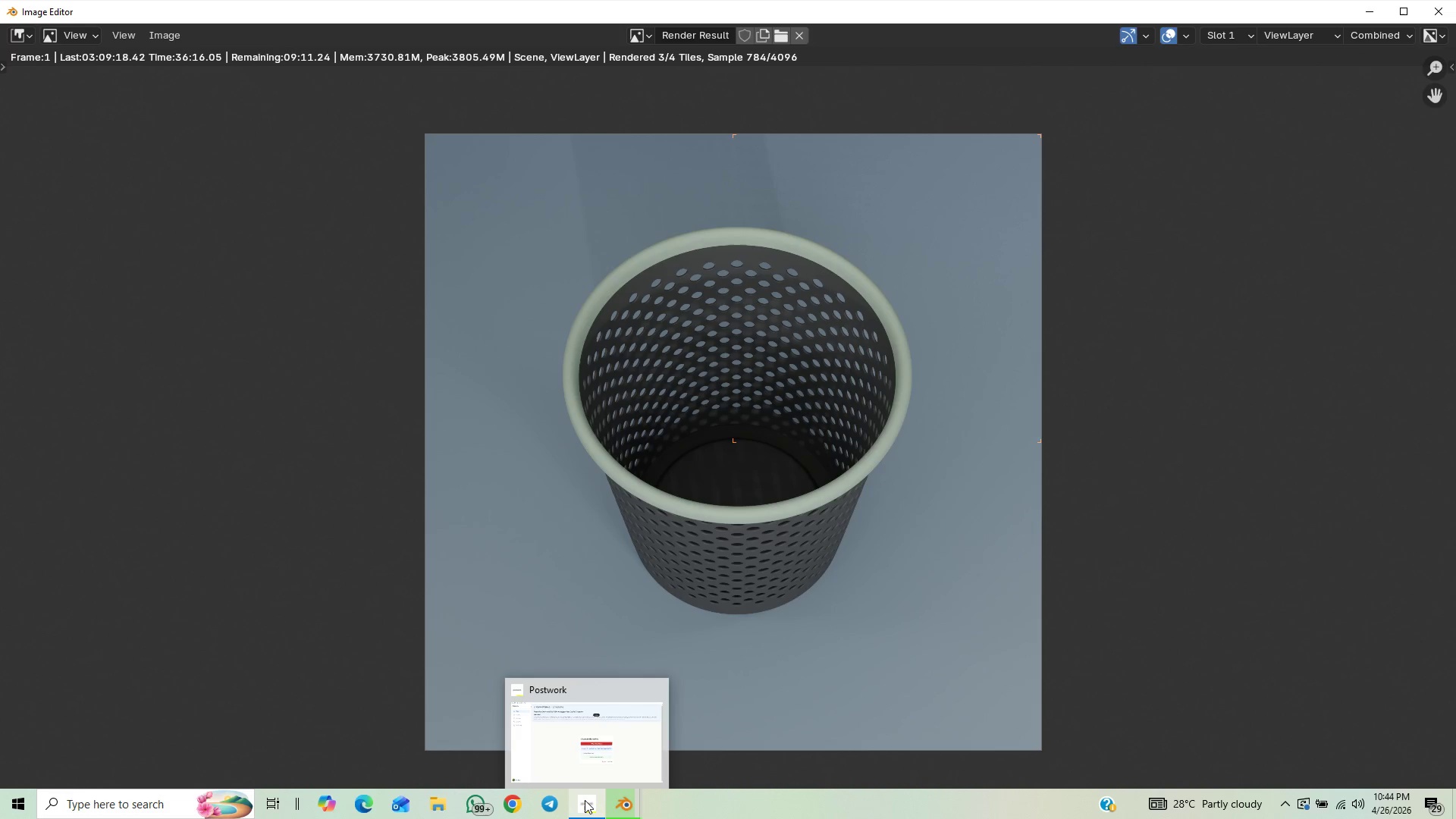 
wait(7.43)
 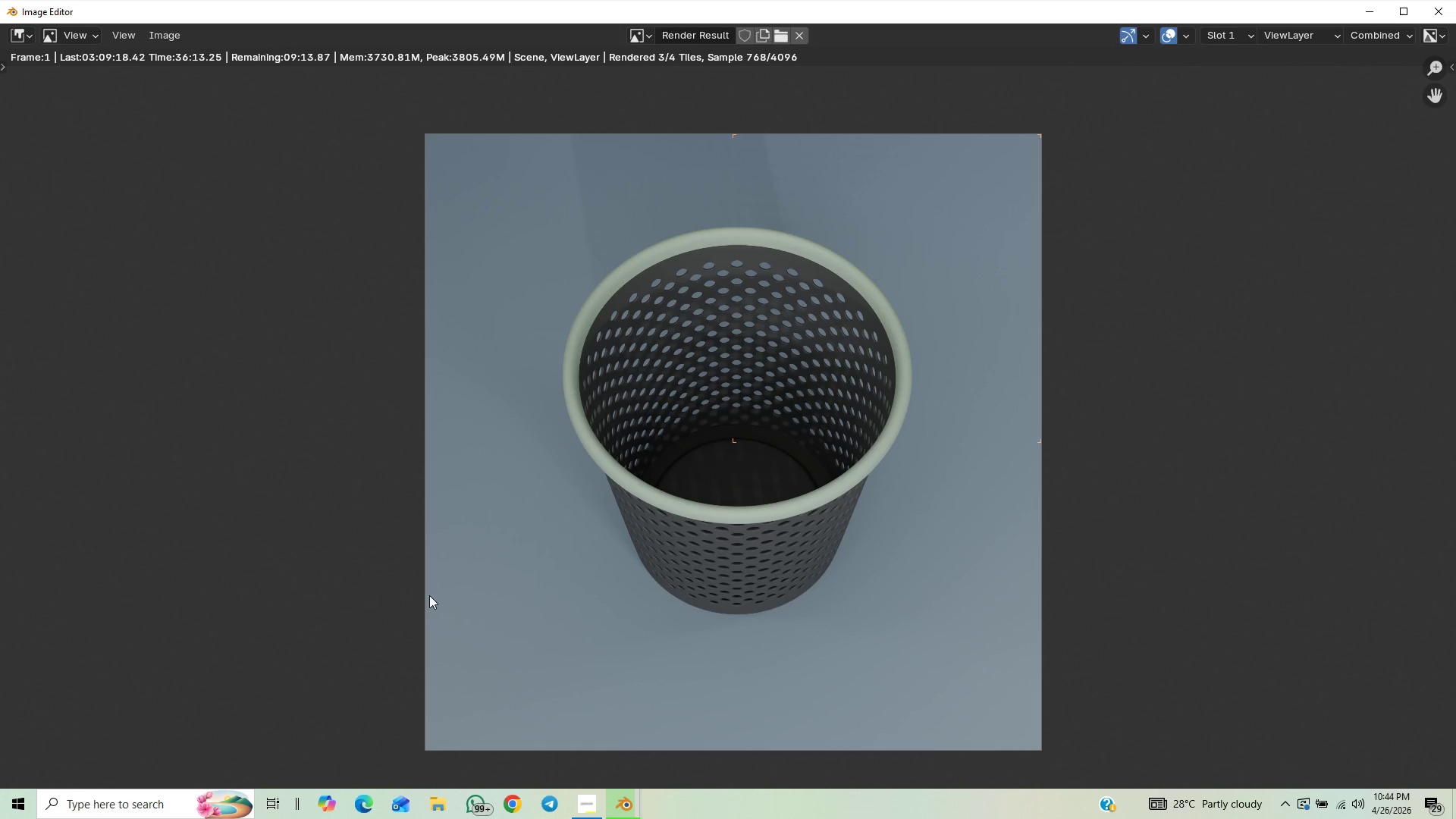 
left_click([585, 805])